 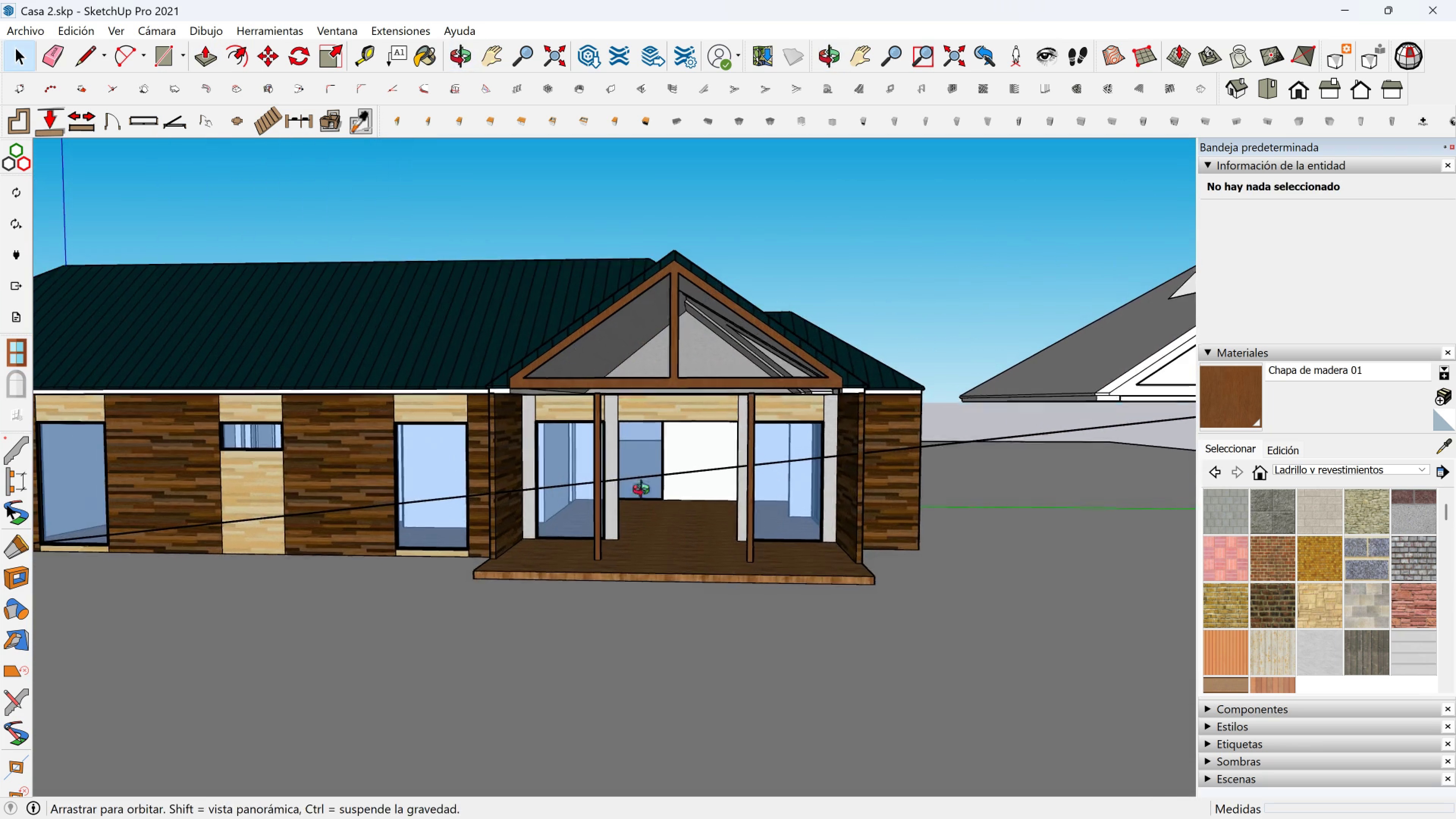 
scroll: coordinate [992, 301], scroll_direction: up, amount: 11.0
 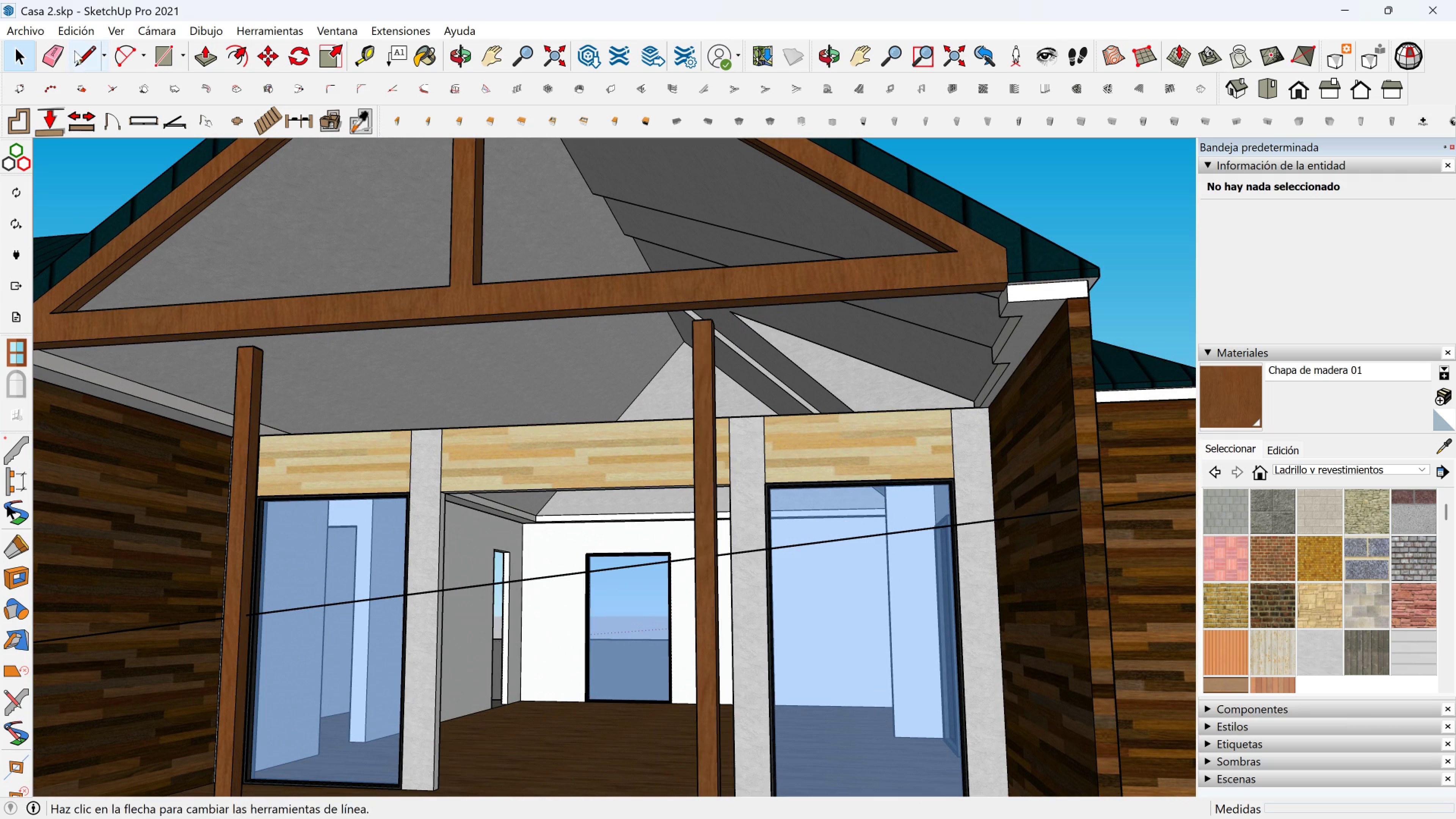 
left_click([71, 61])
 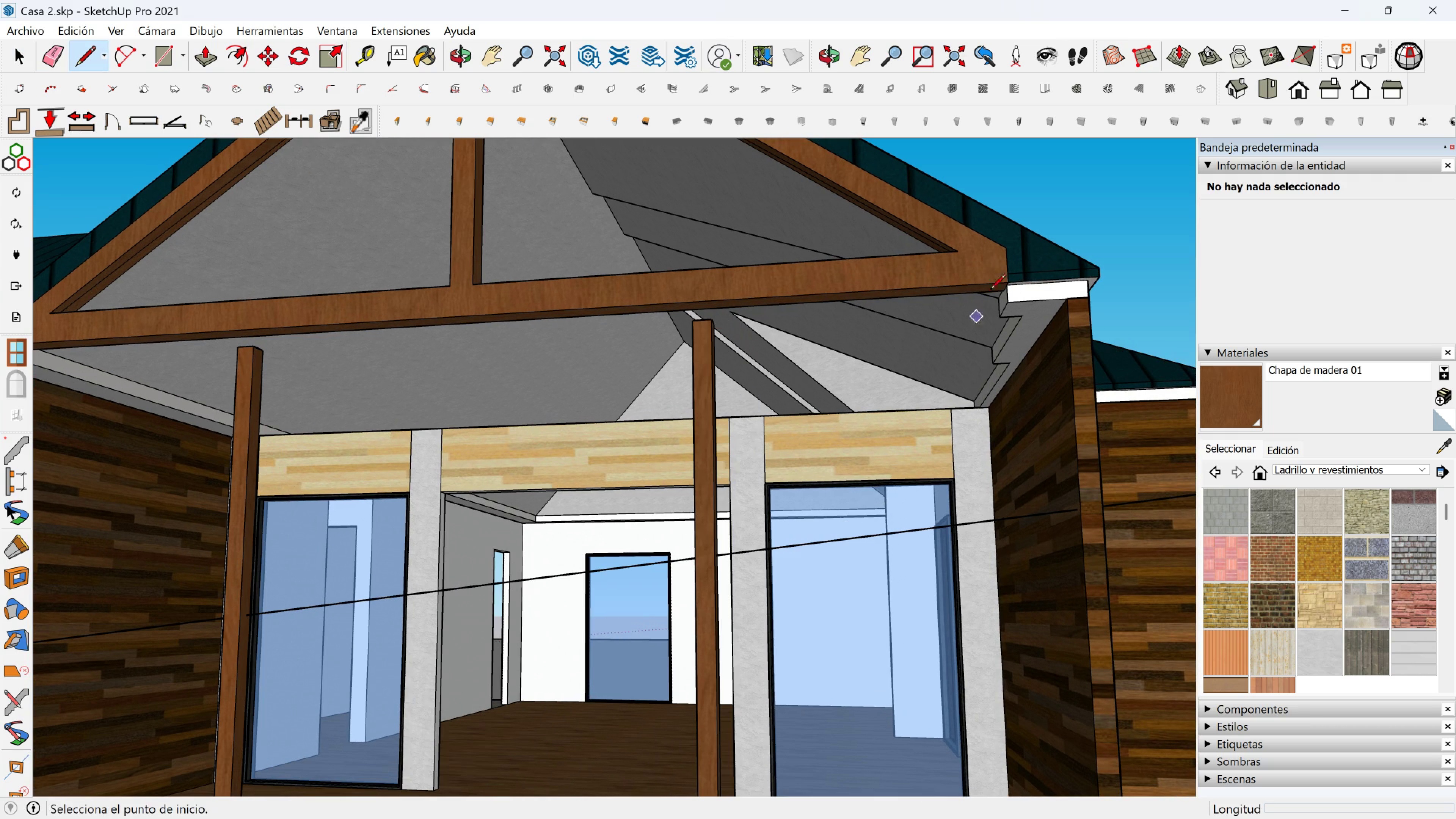 
key(Space)
 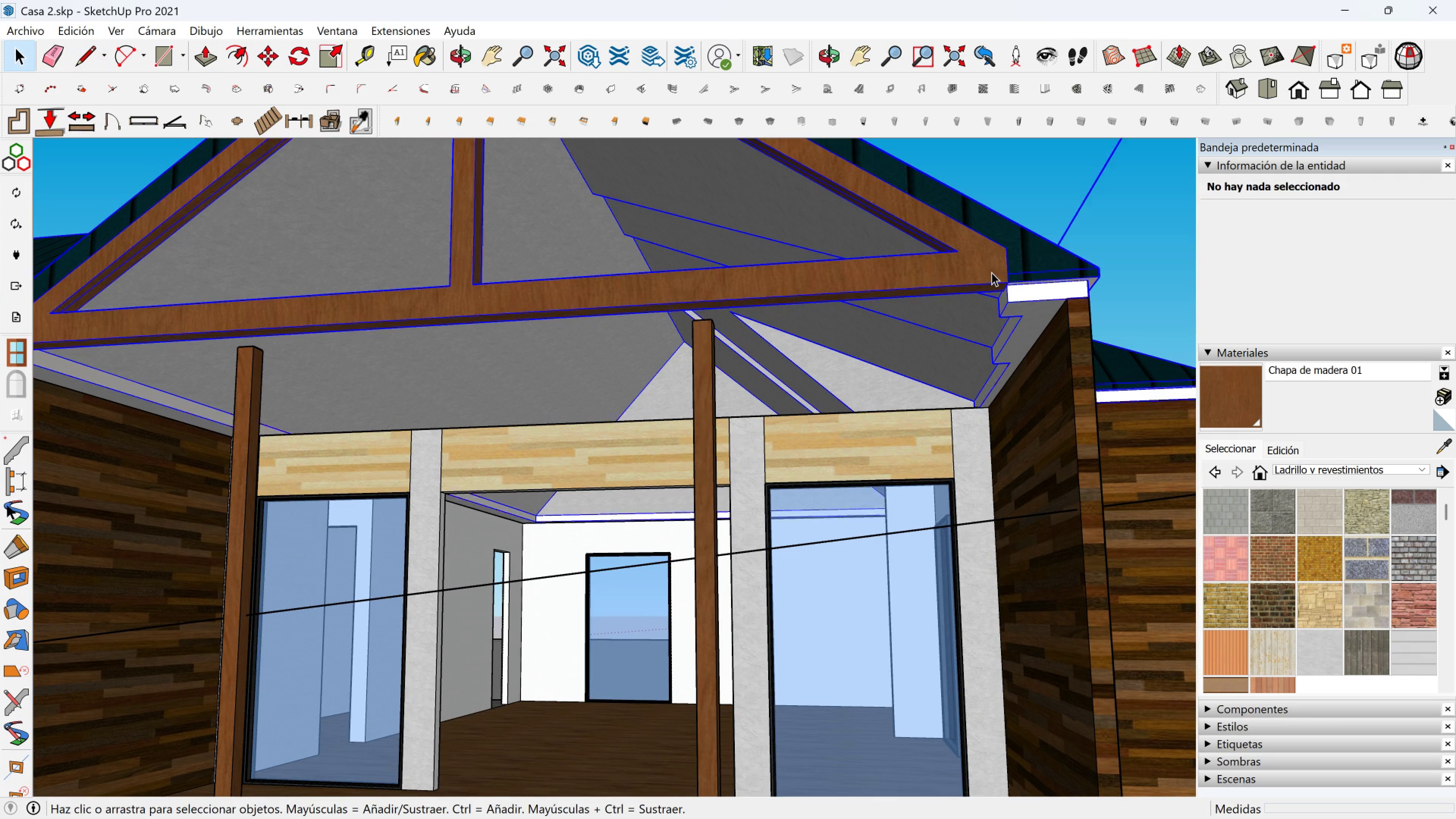 
double_click([992, 272])
 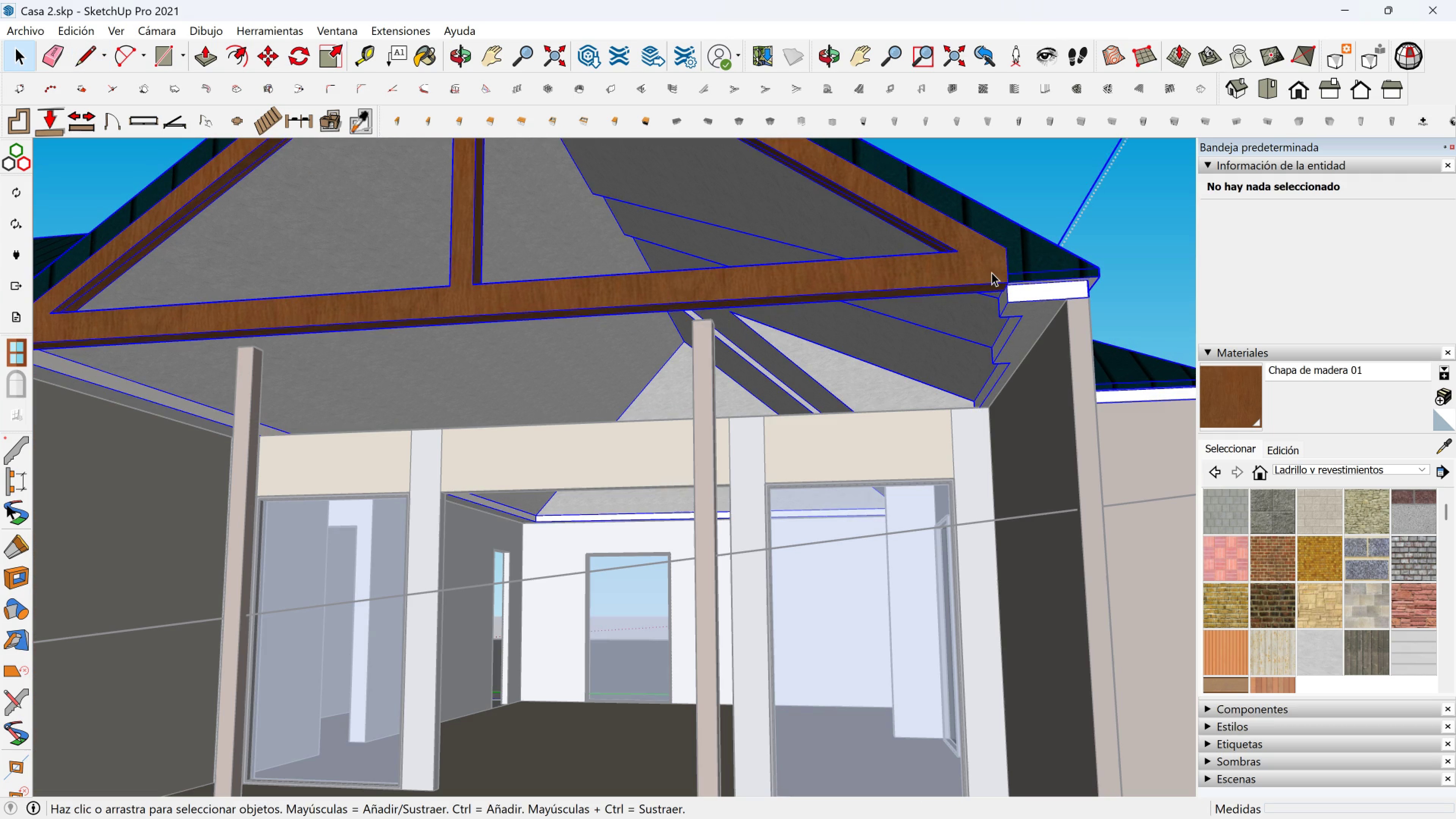 
triple_click([992, 272])
 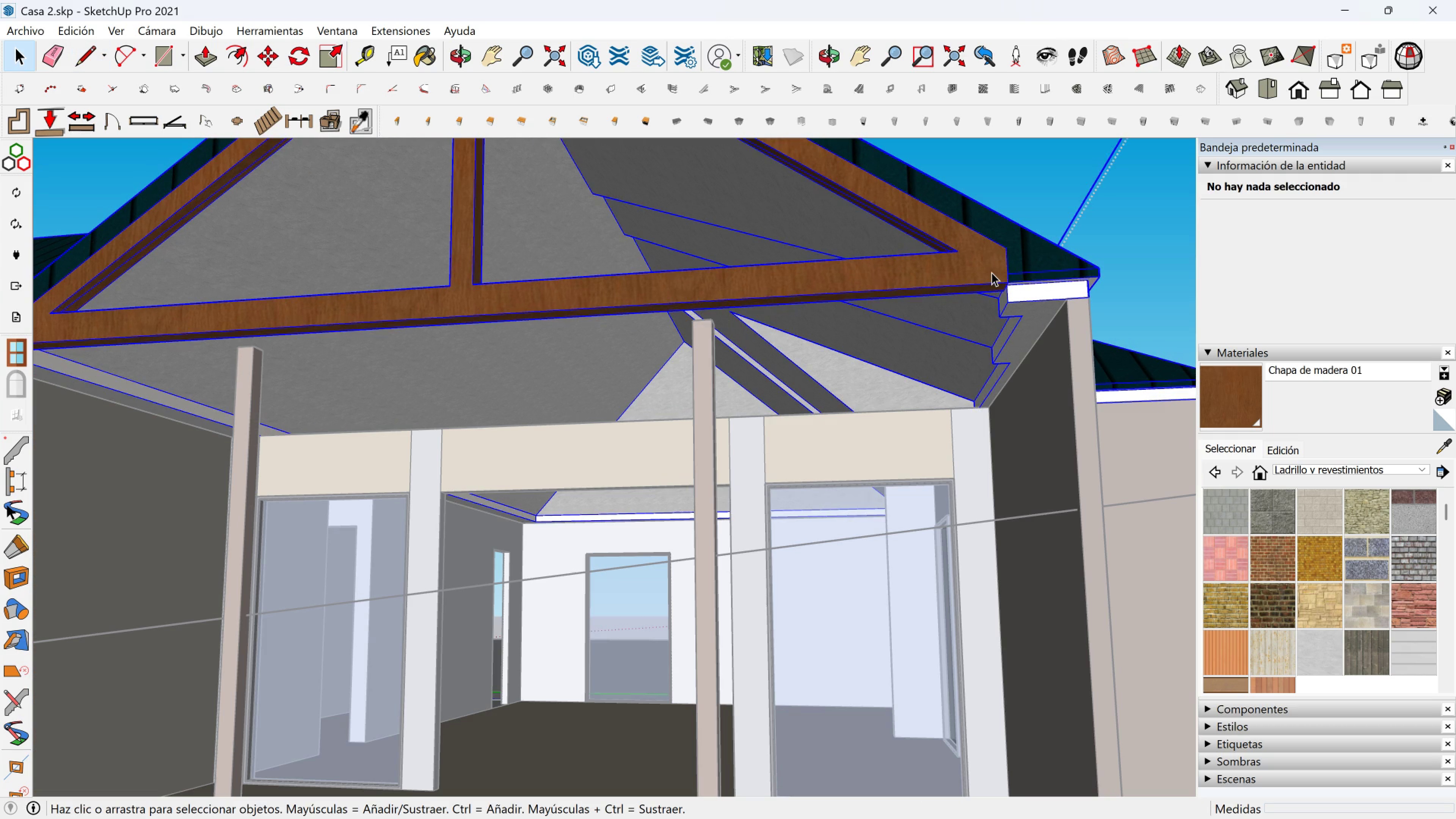 
triple_click([992, 272])
 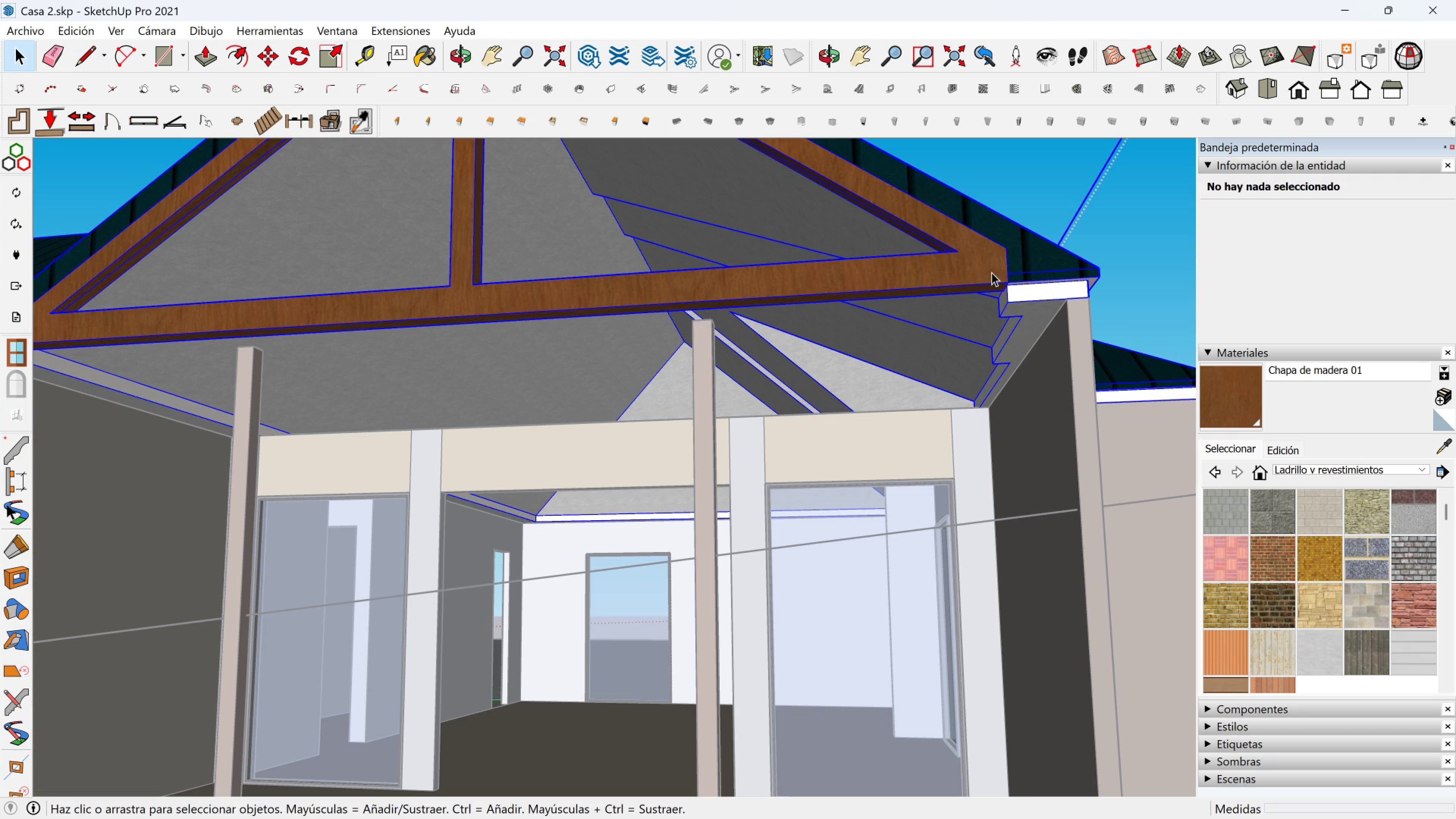 
triple_click([992, 272])
 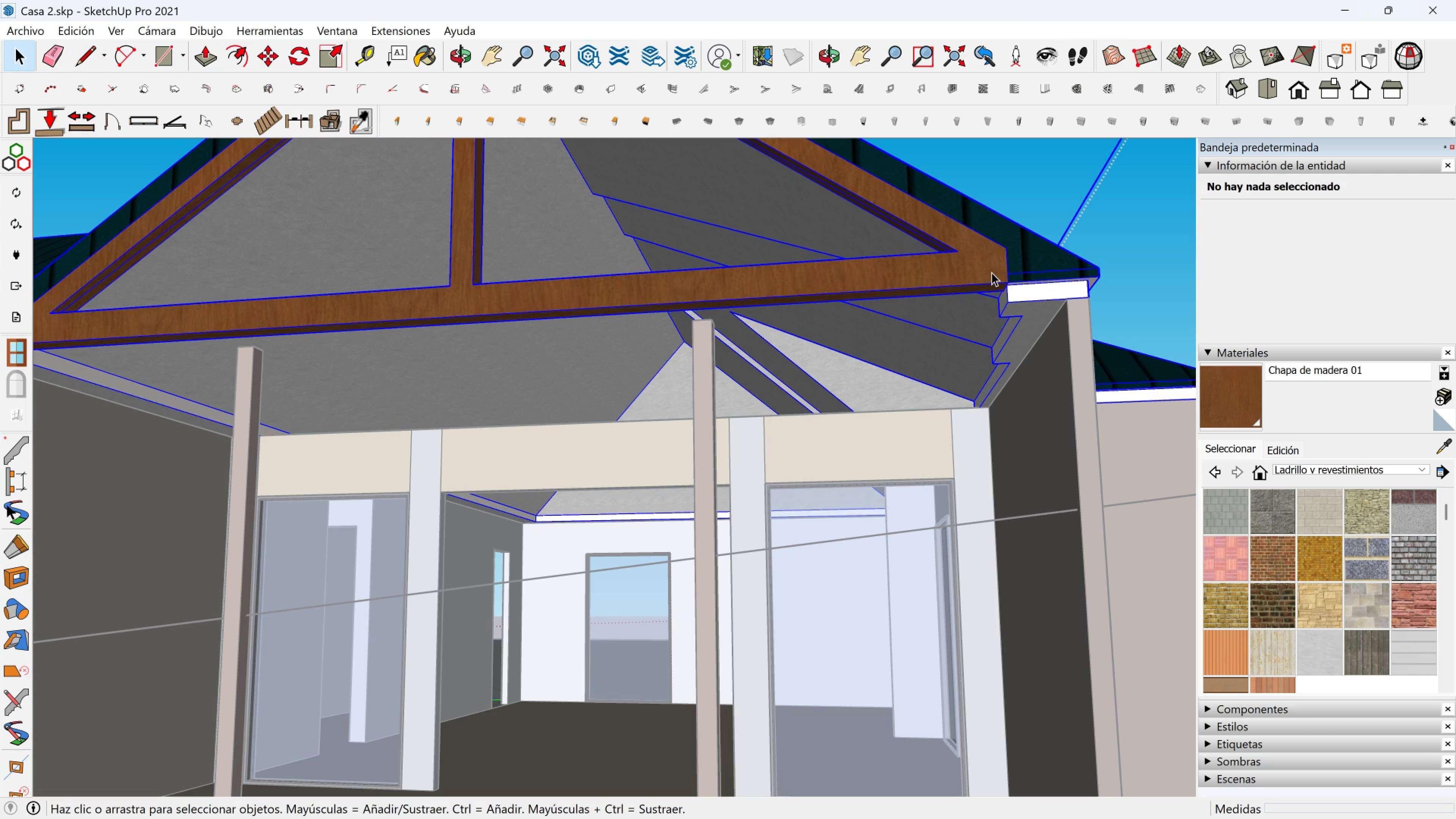 
triple_click([992, 272])
 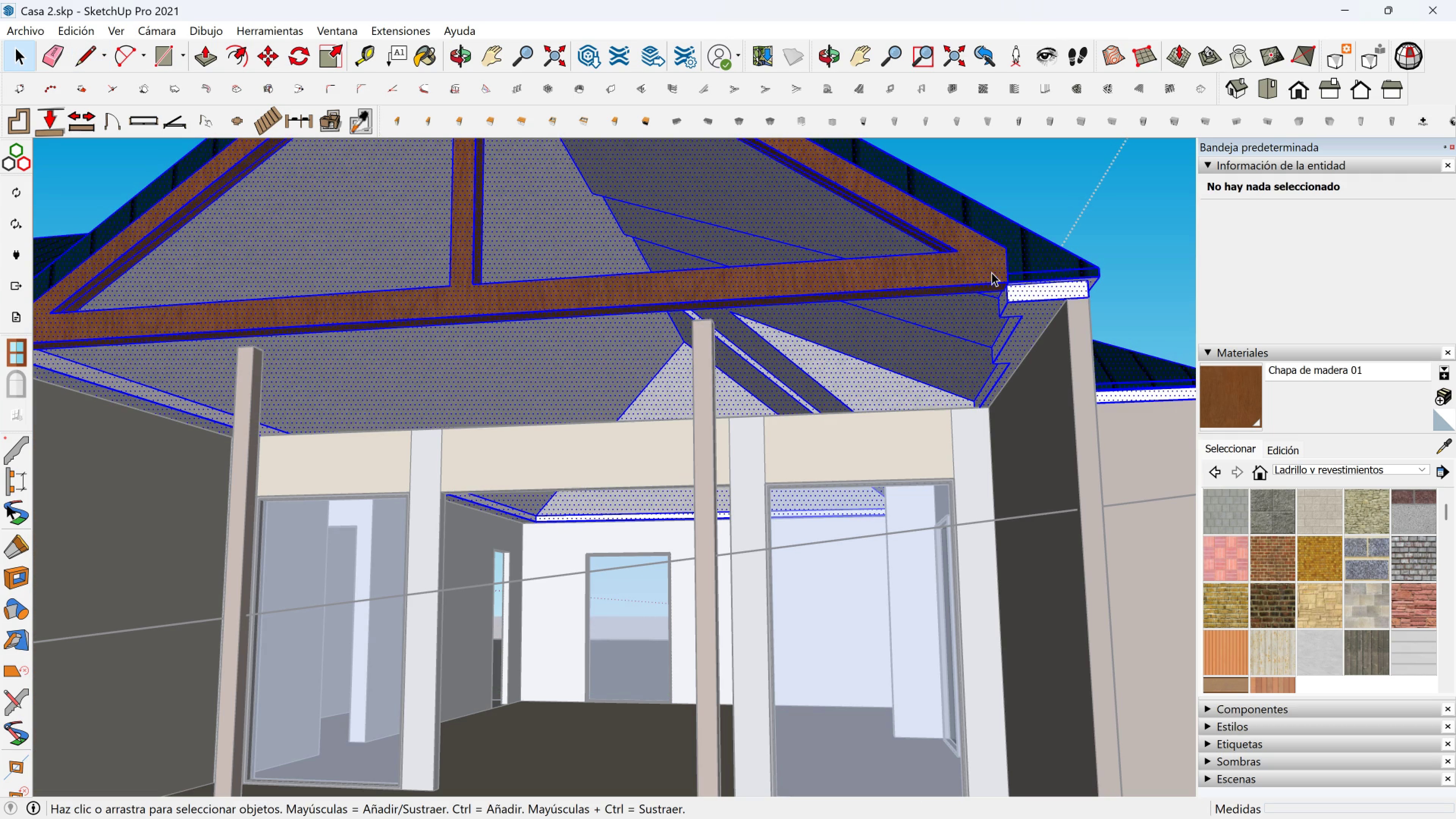 
triple_click([992, 272])
 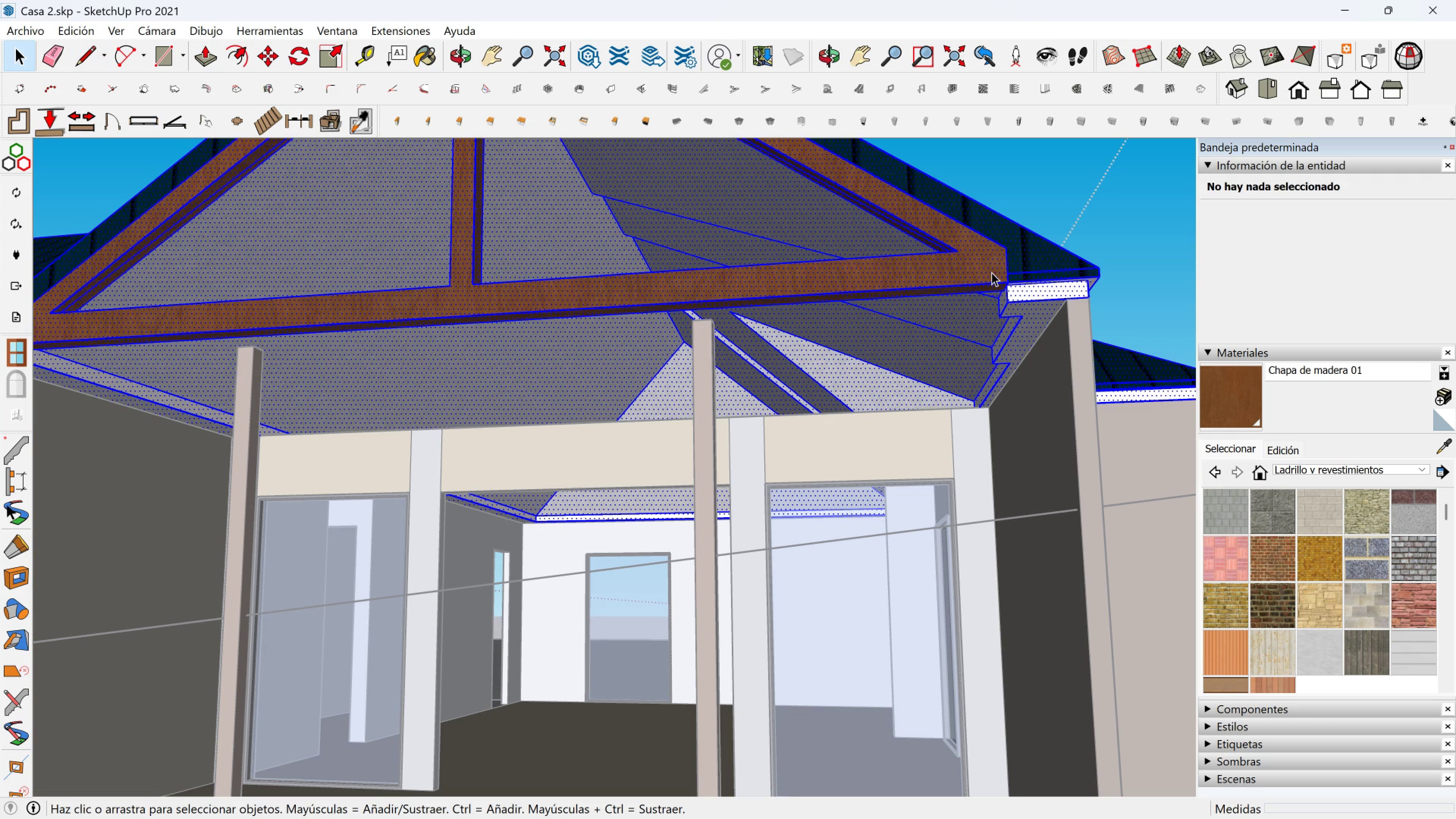 
triple_click([992, 272])
 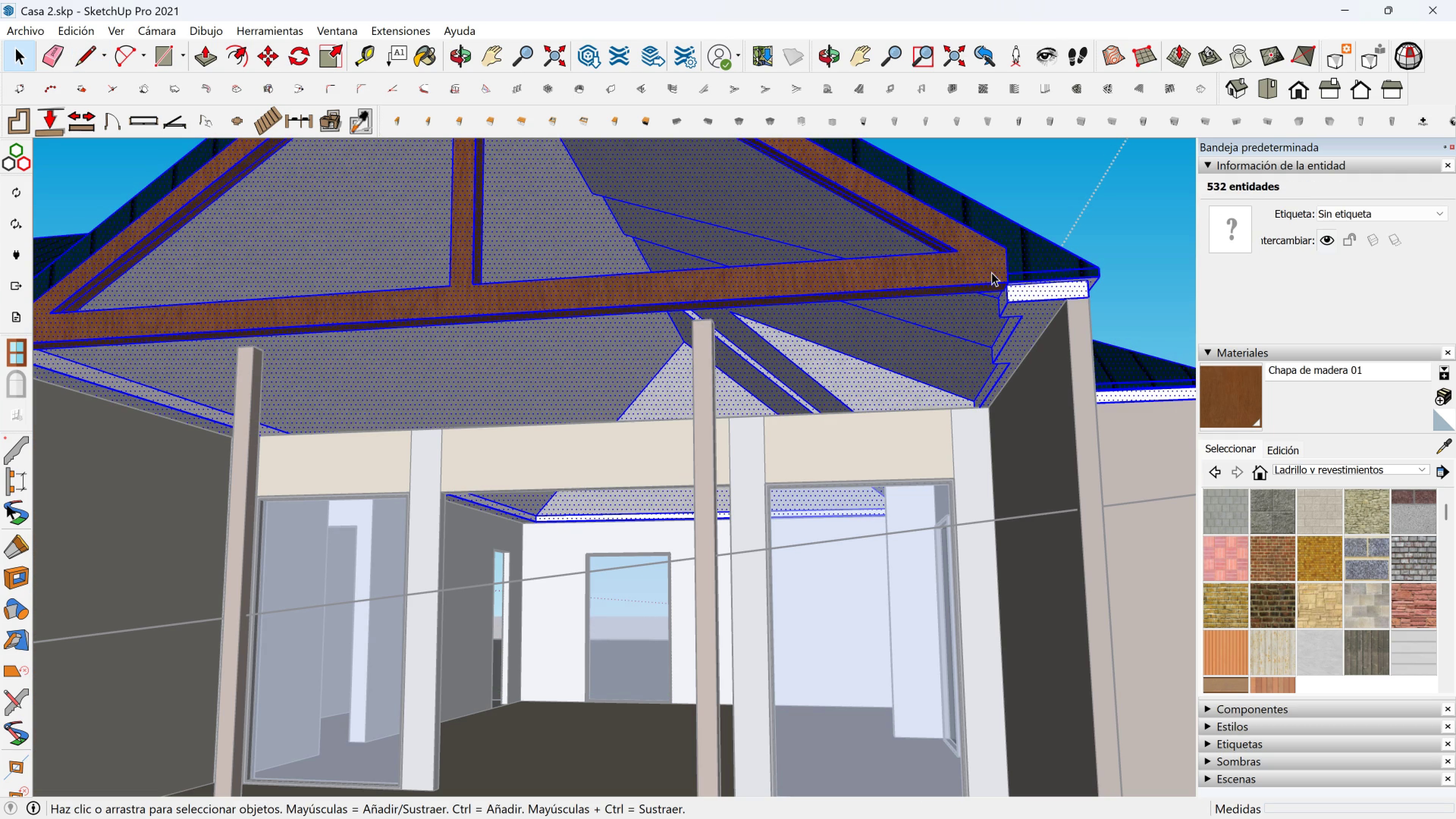 
triple_click([992, 272])
 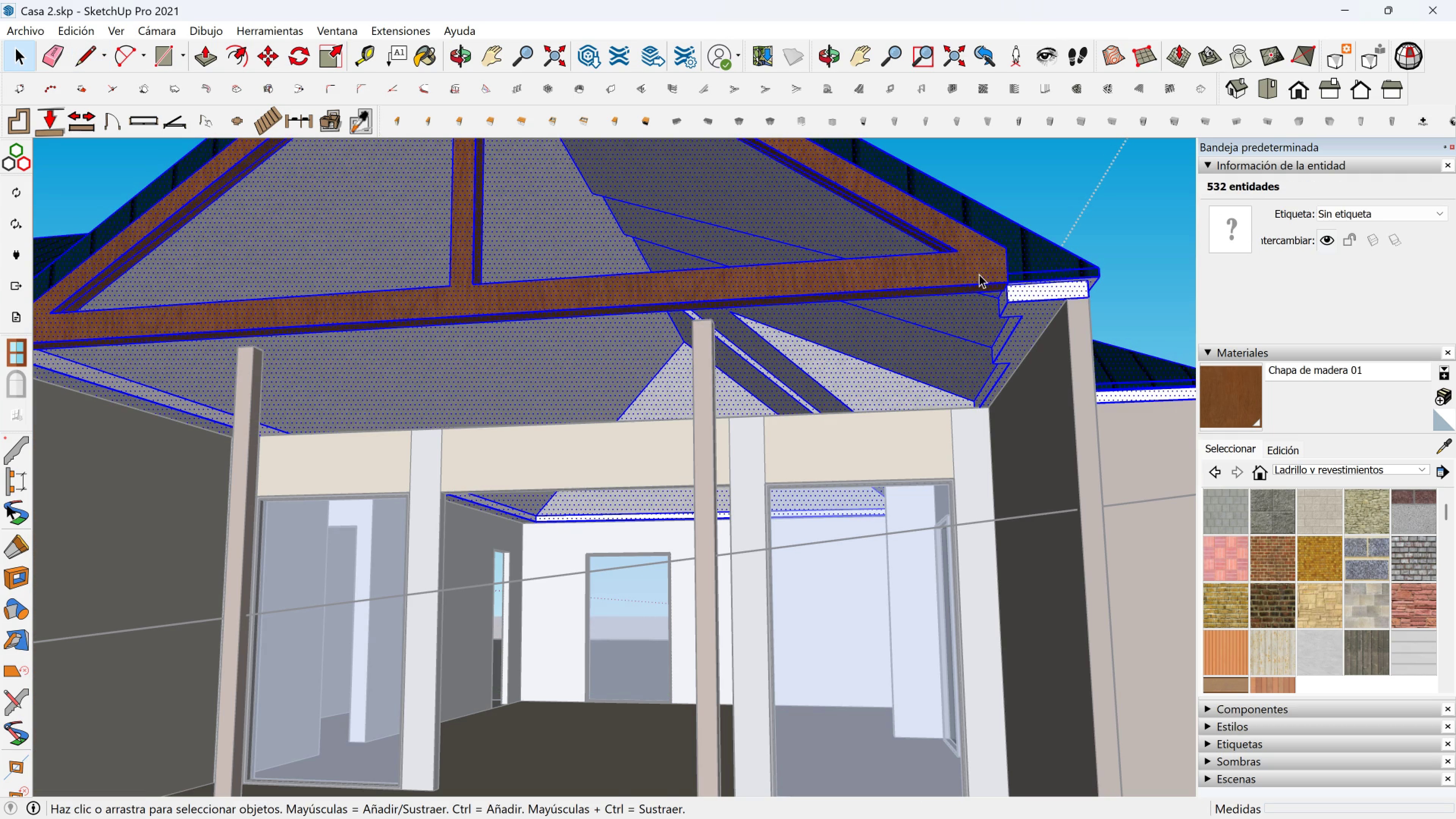 
left_click([978, 274])
 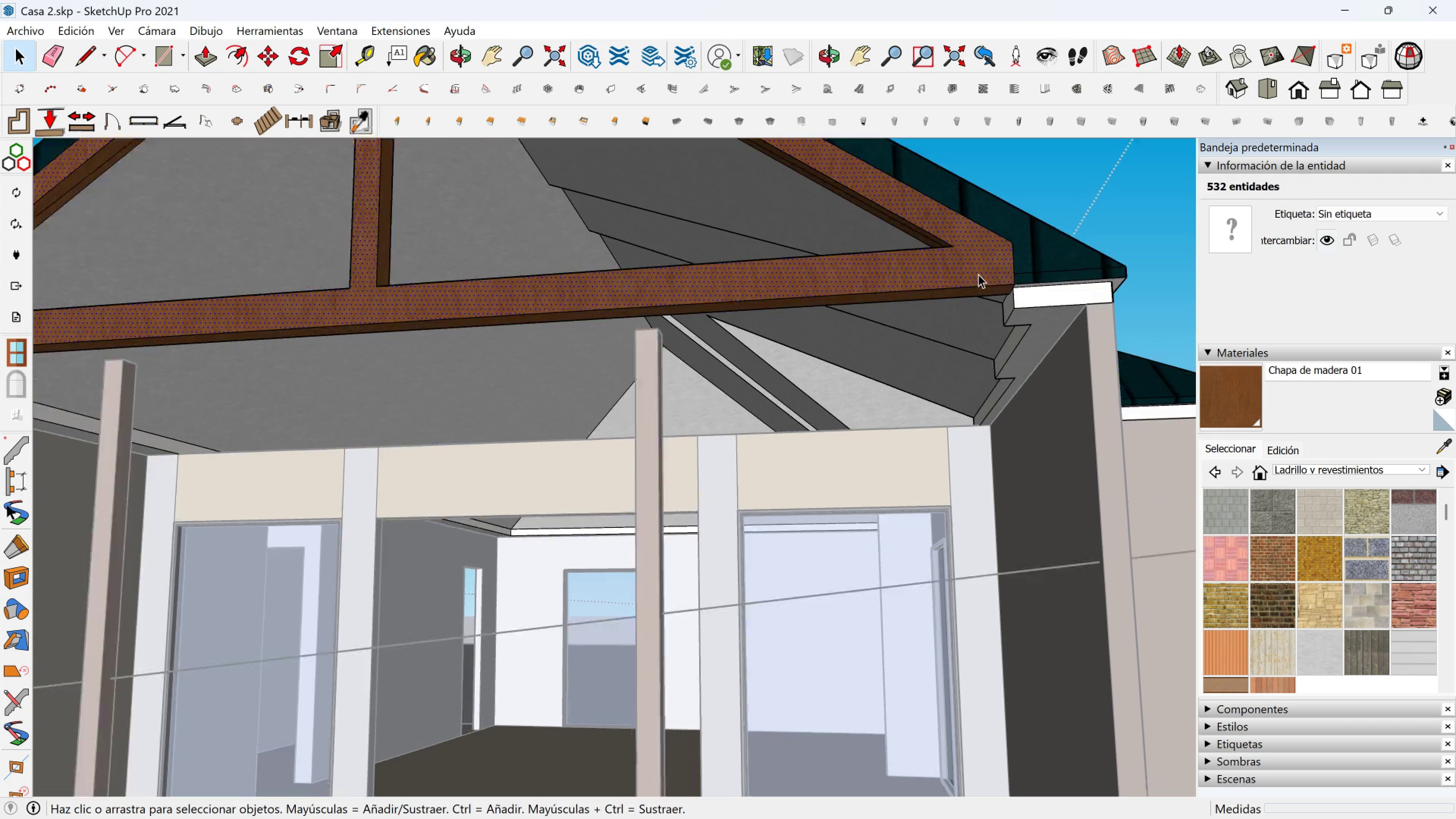 
scroll: coordinate [978, 274], scroll_direction: up, amount: 4.0
 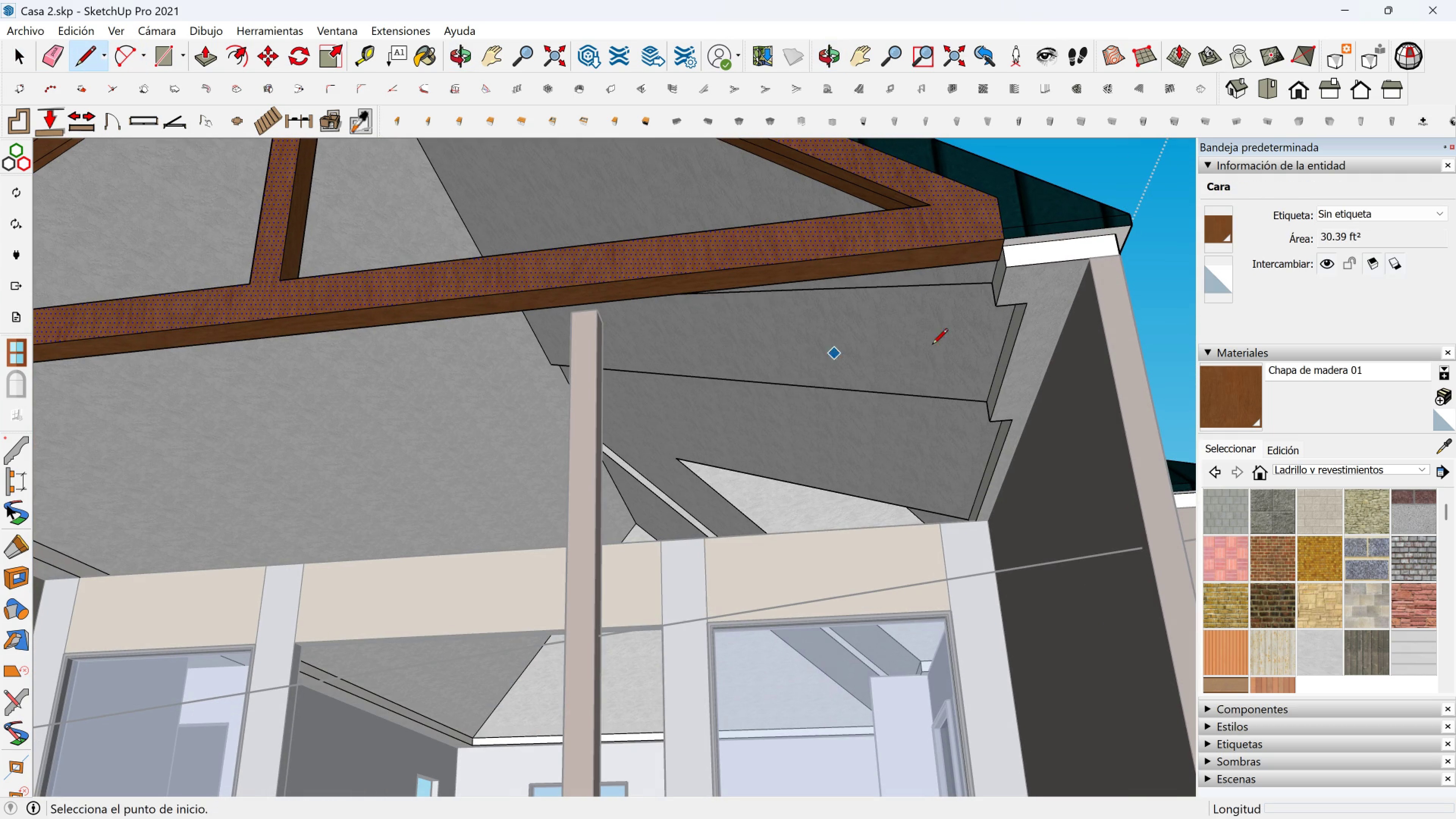 
key(Space)
 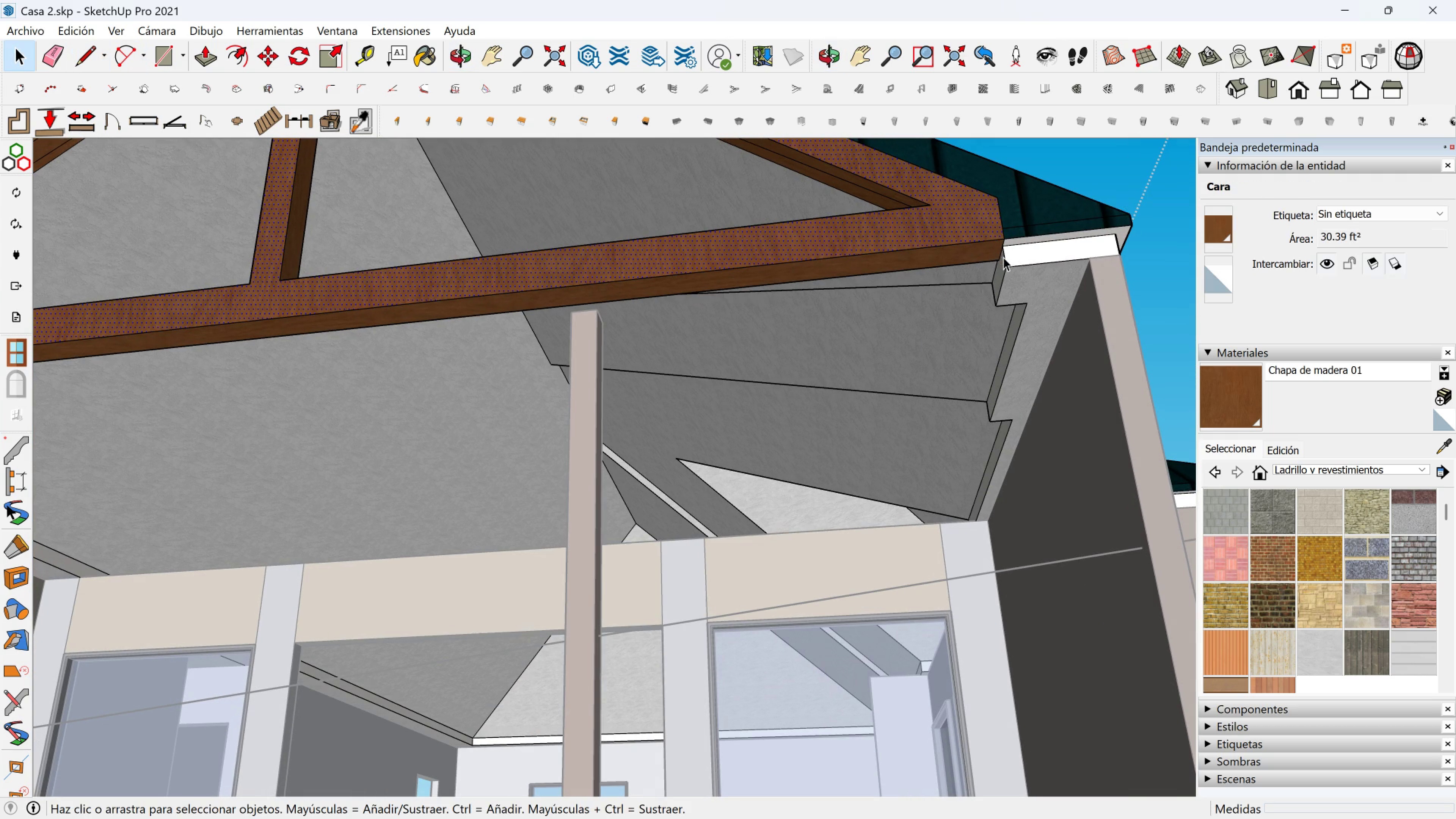 
left_click([1003, 259])
 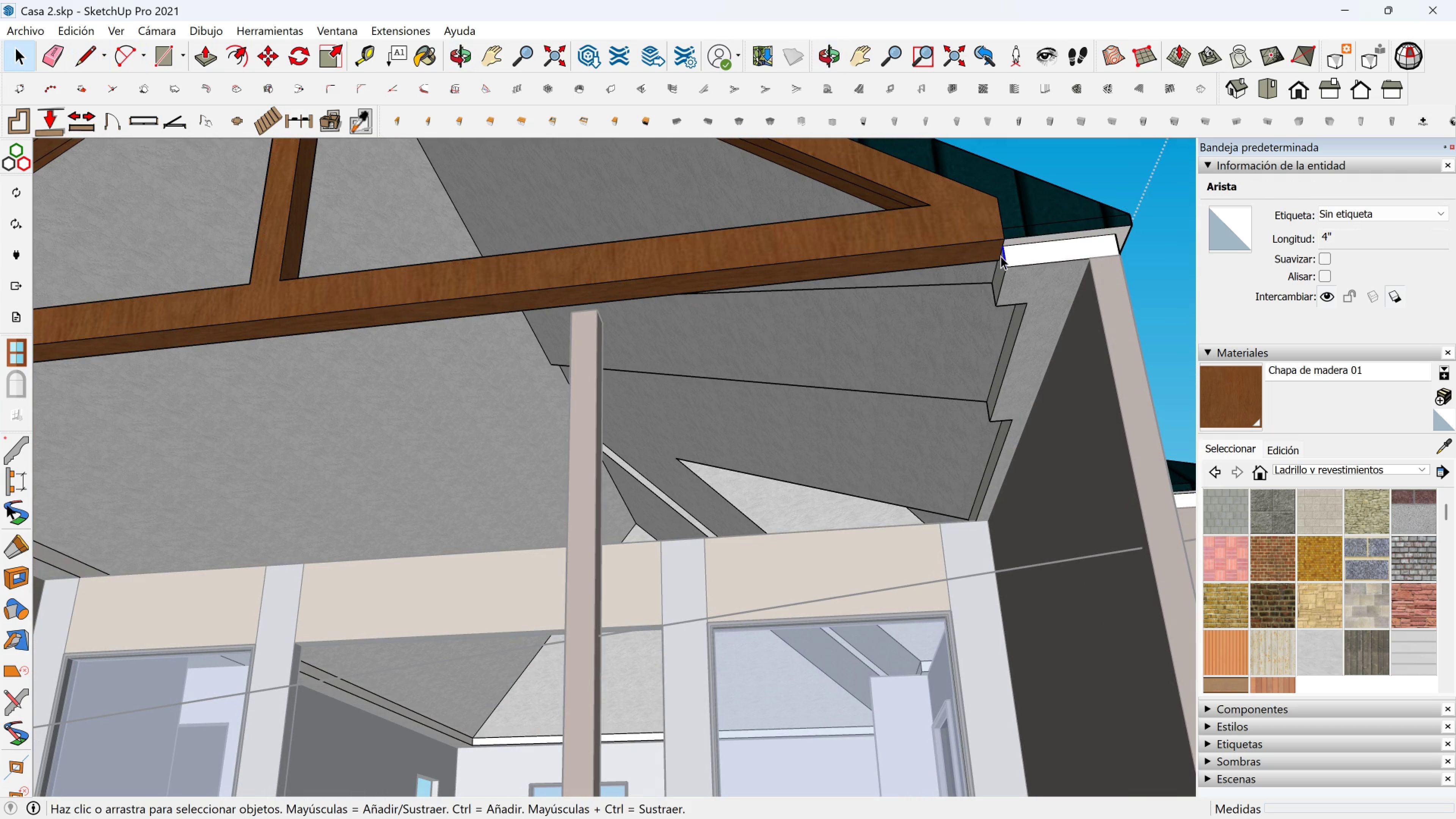 
left_click([1001, 255])
 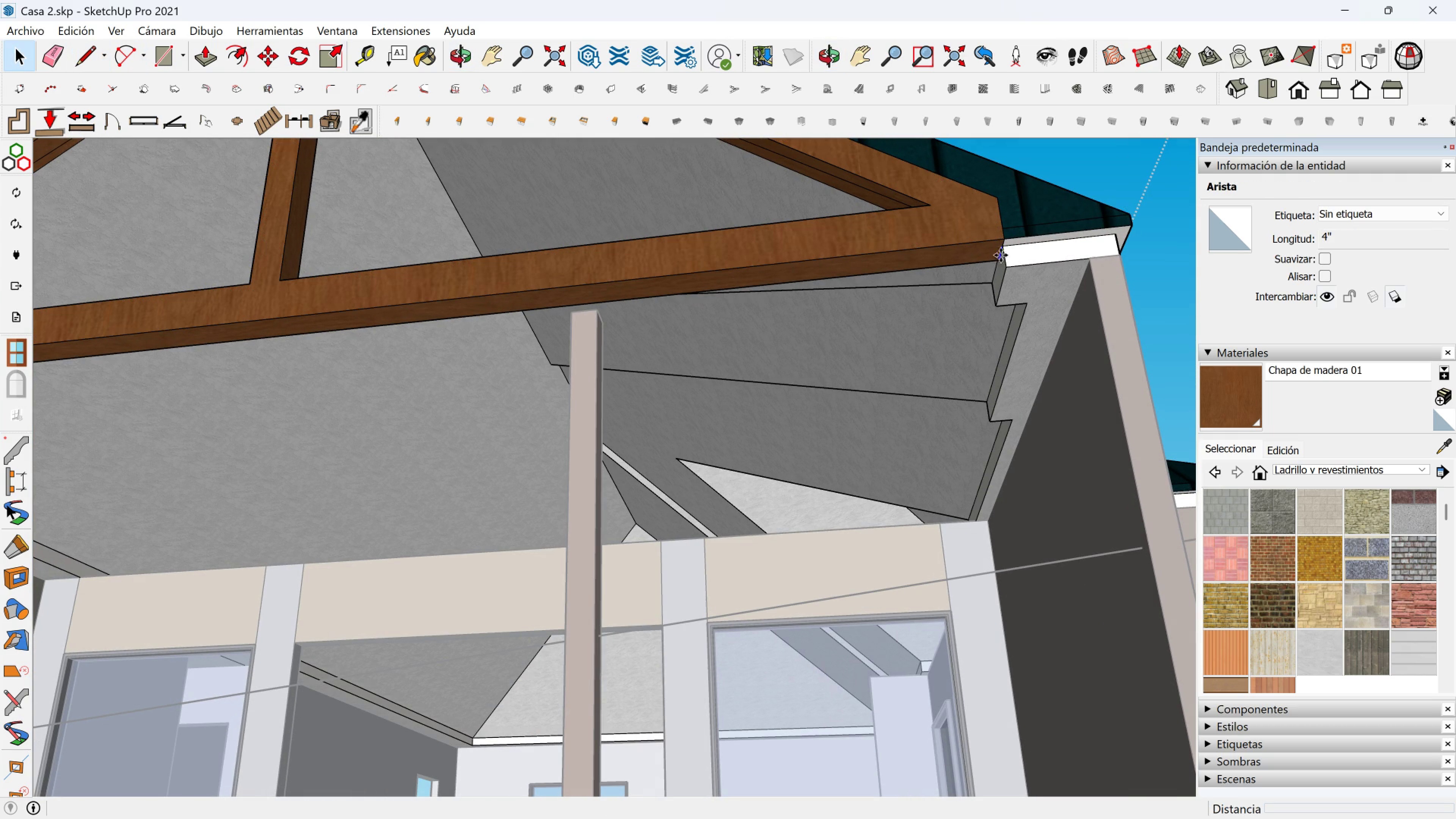 
key(M)
 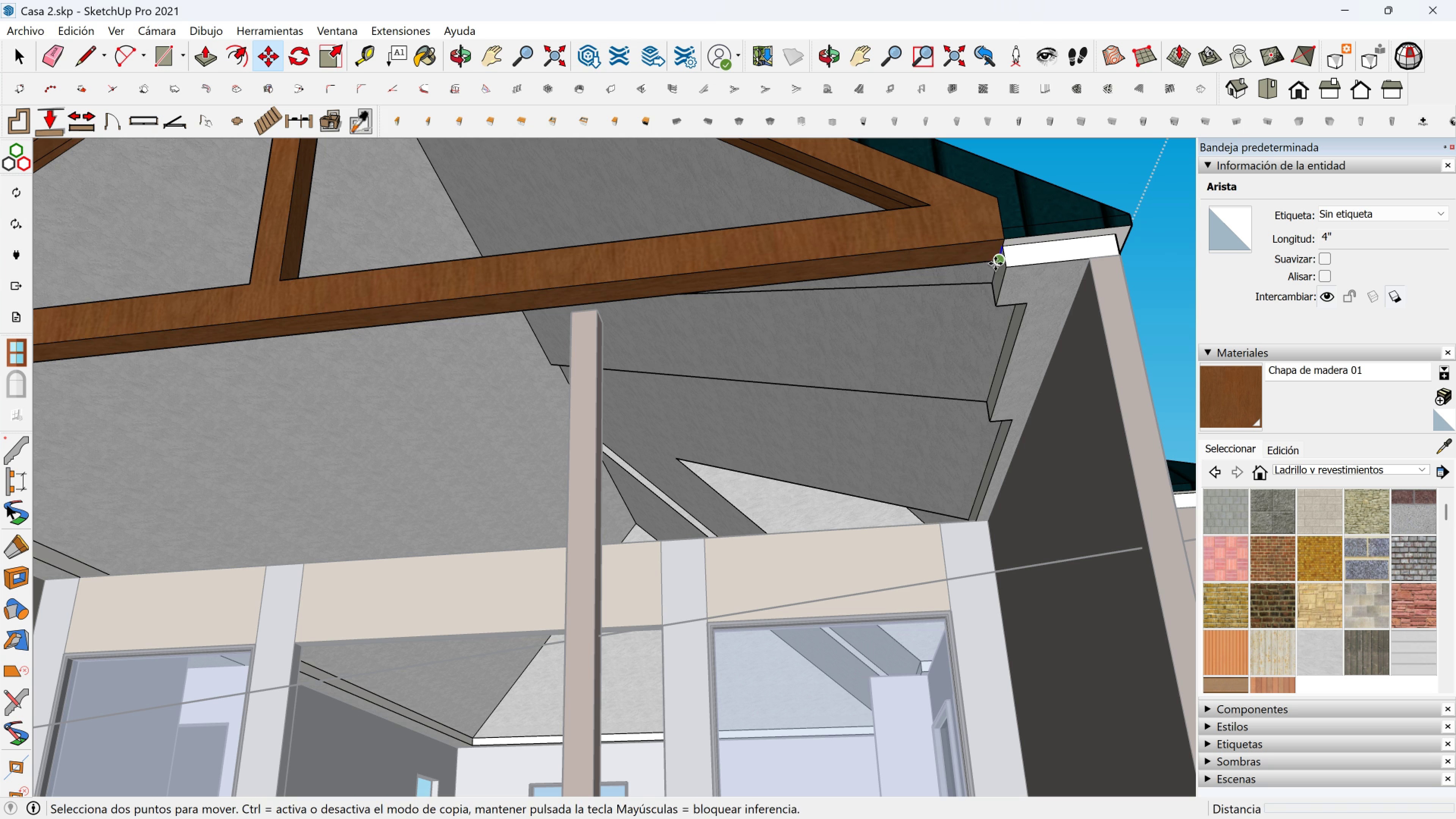 
key(Control+ControlLeft)
 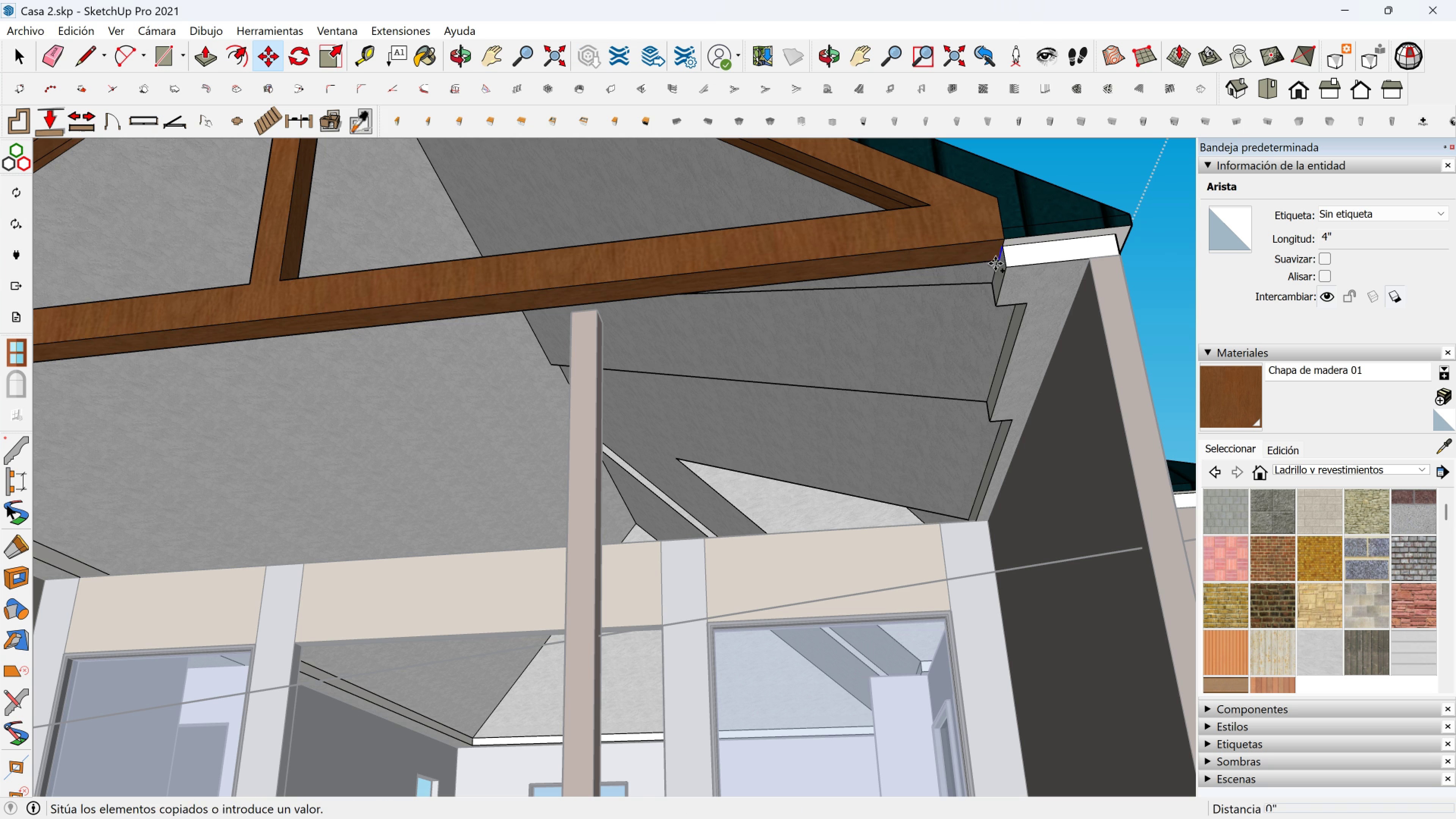 
left_click([995, 264])
 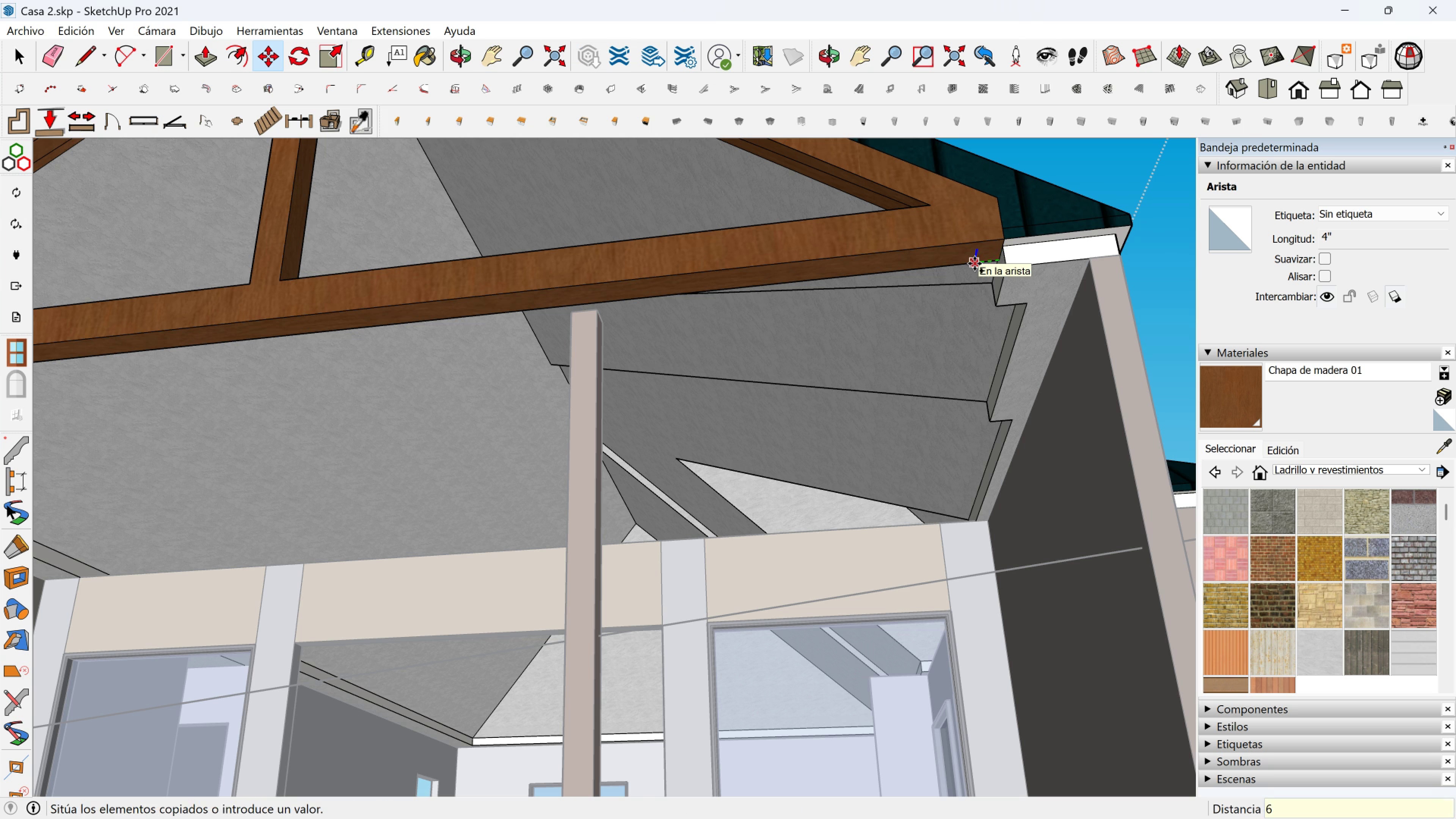 
key(6)
 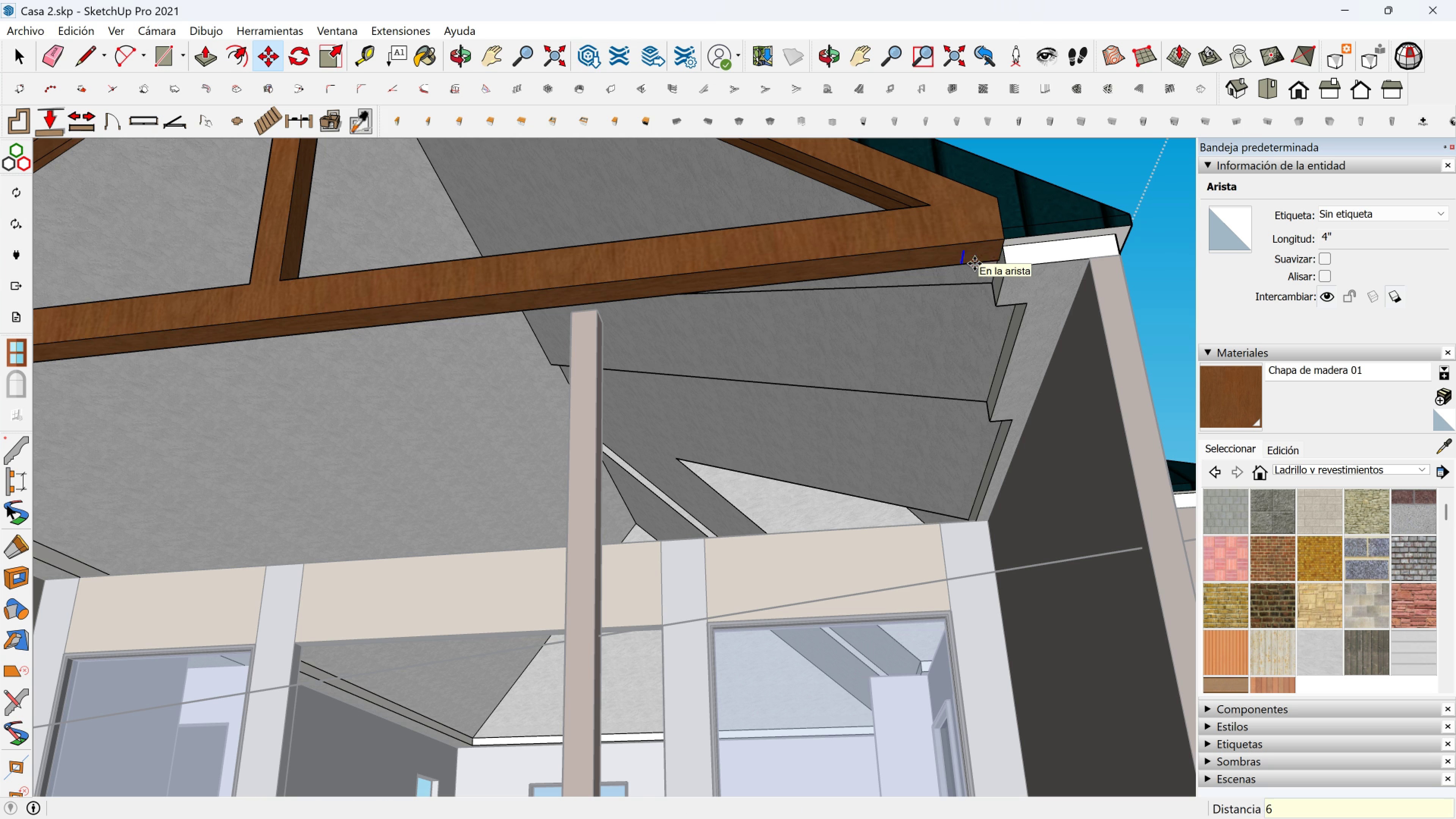 
key(Enter)
 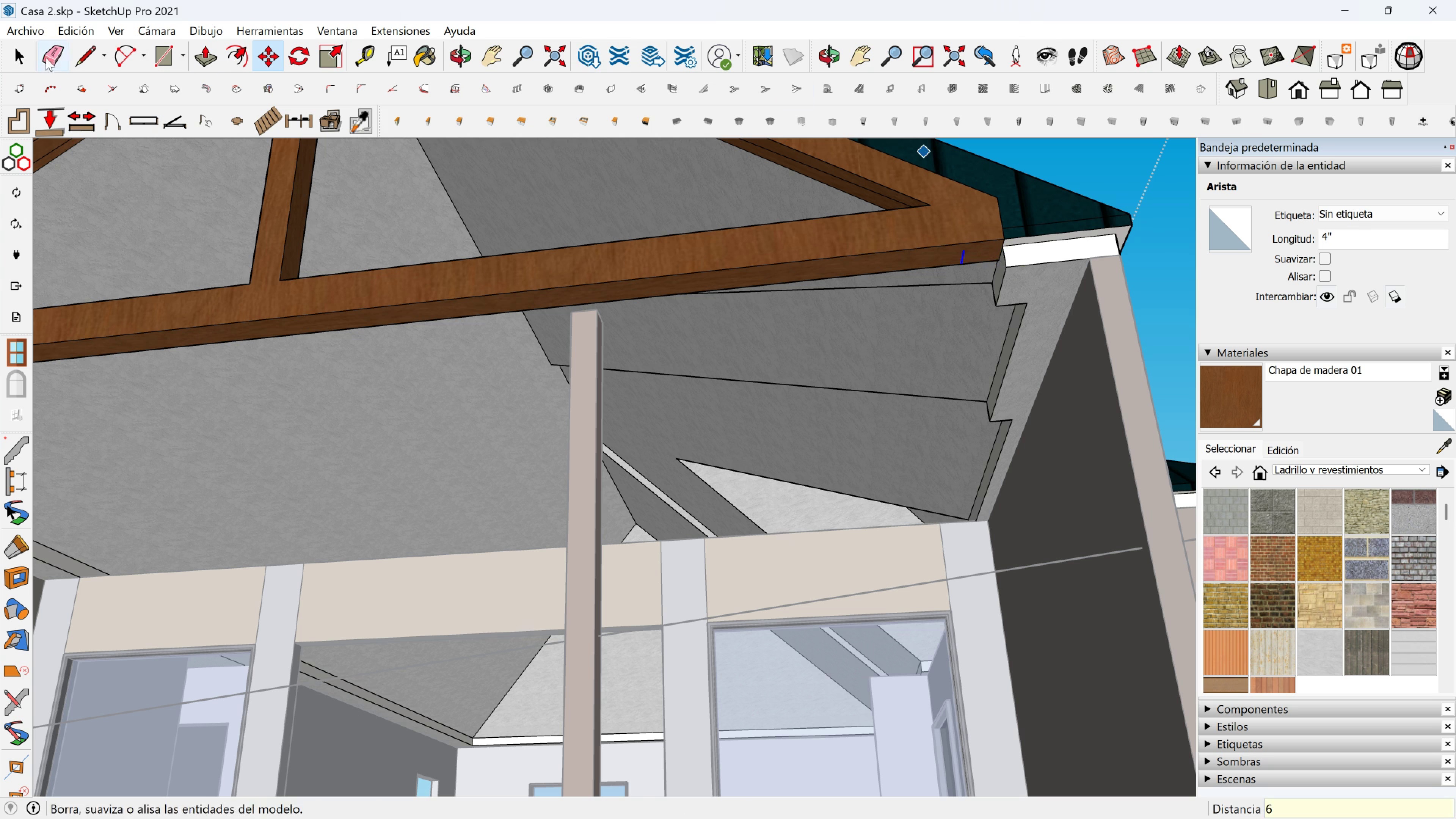 
left_click([78, 55])
 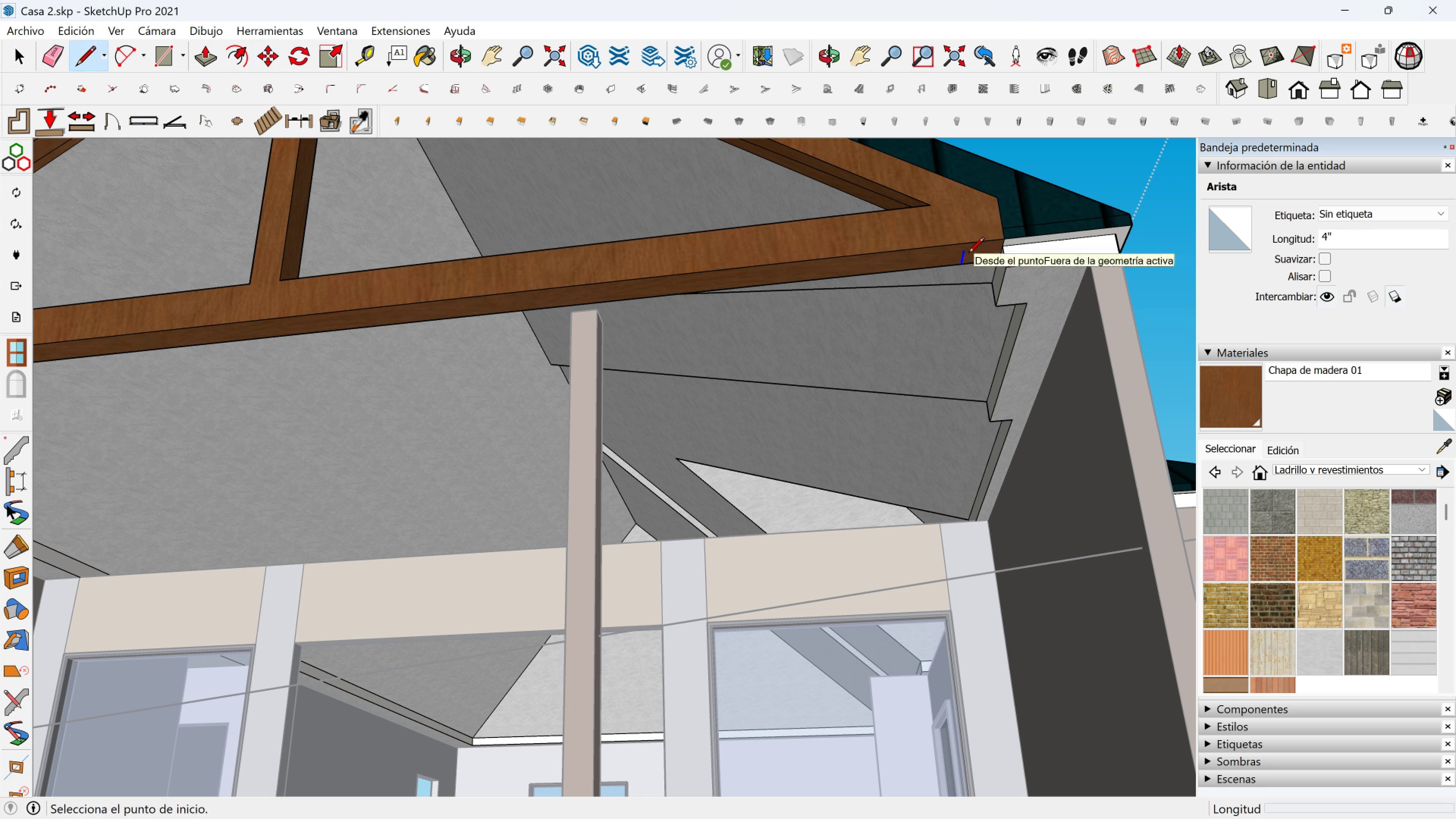 
left_click([967, 254])
 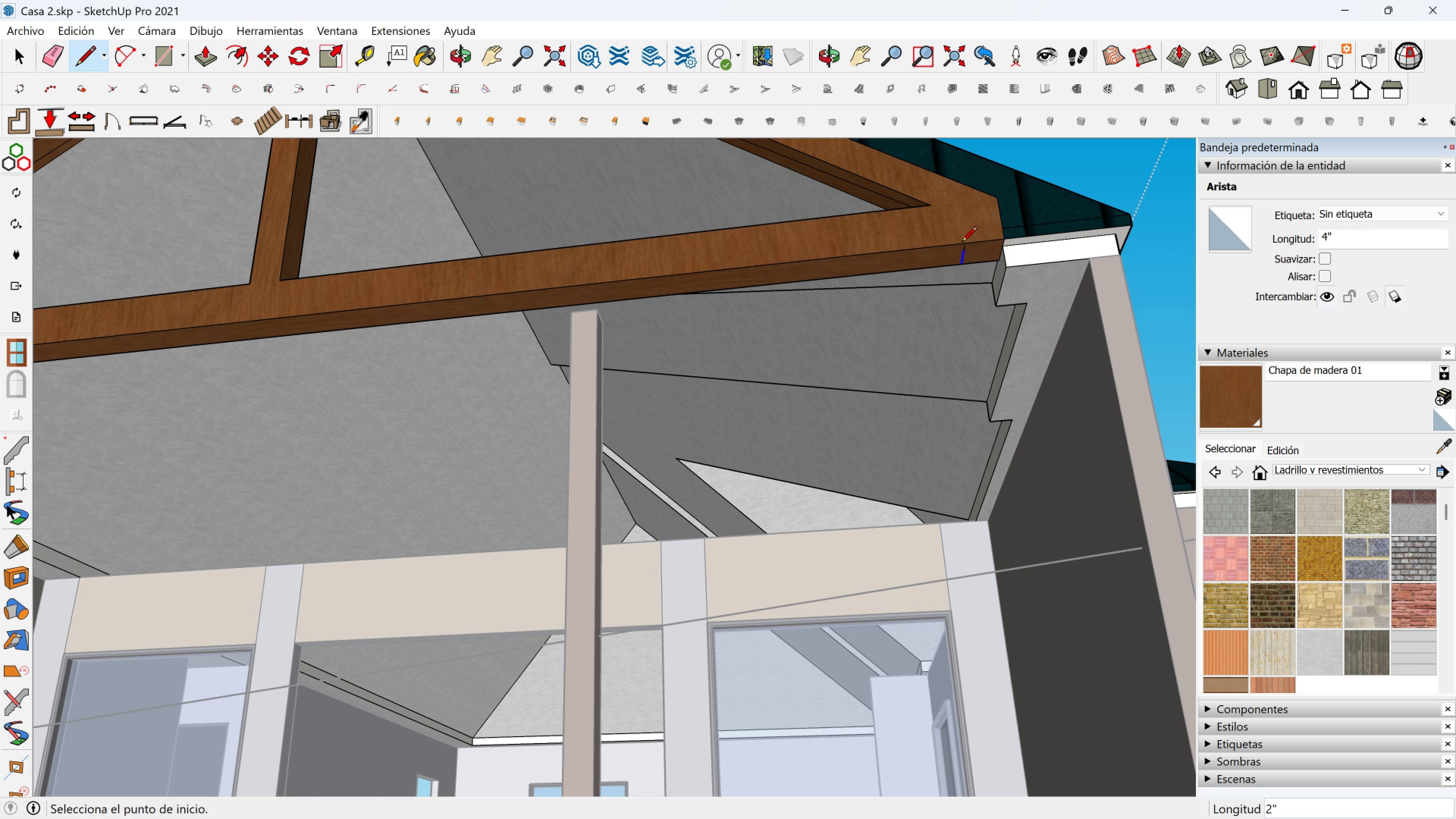 
left_click([962, 243])
 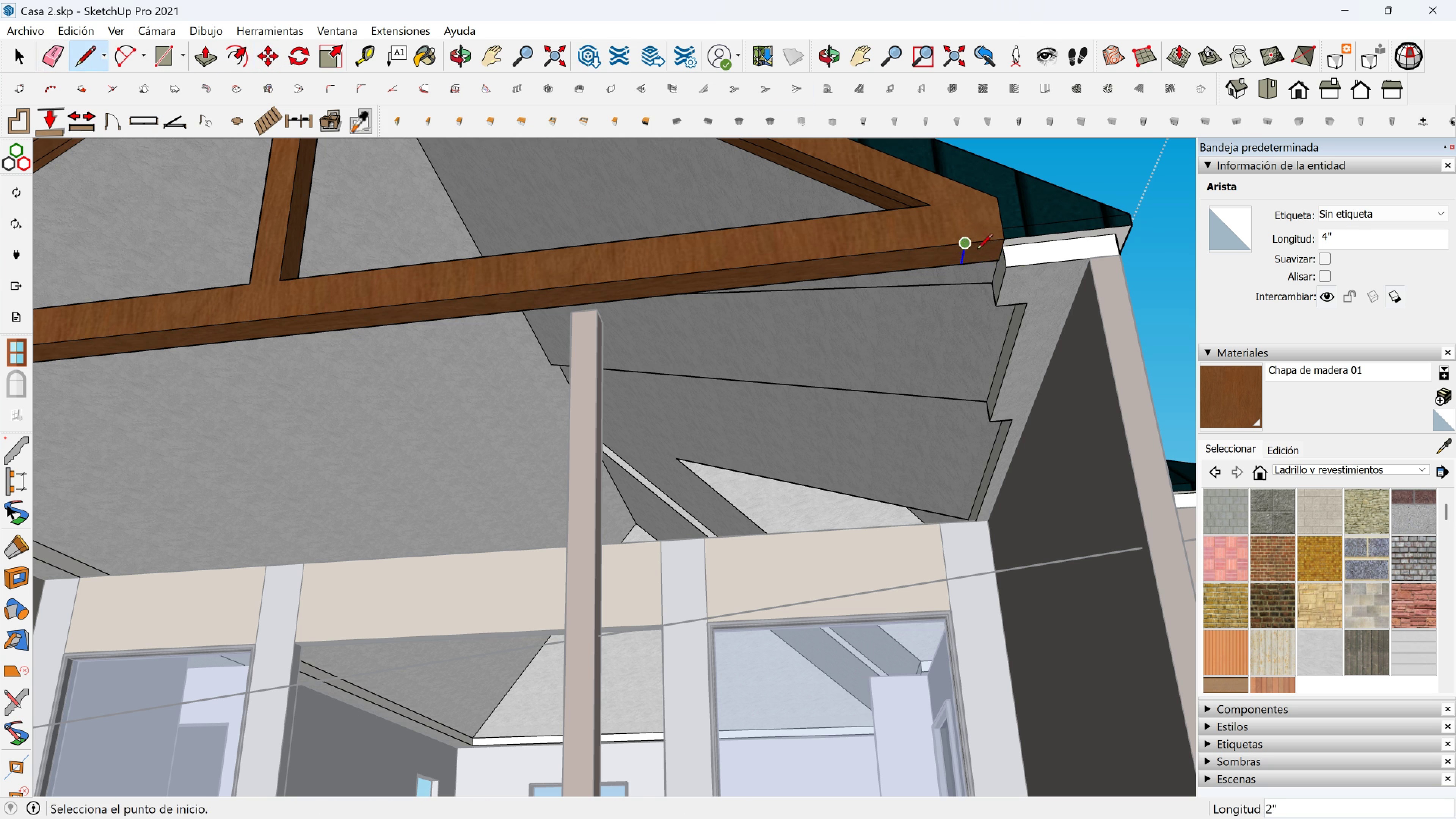 
key(Space)
 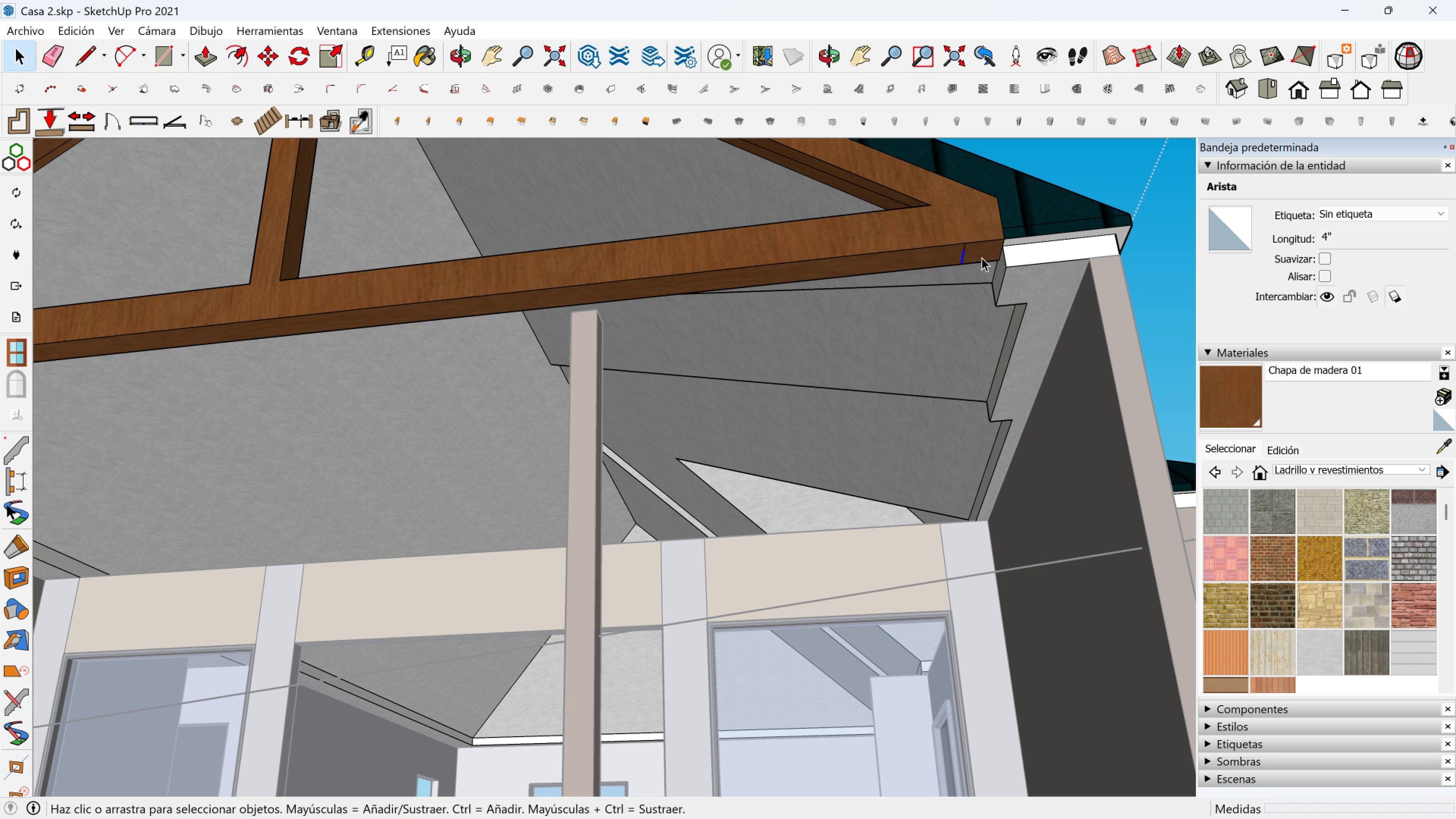 
left_click([982, 257])
 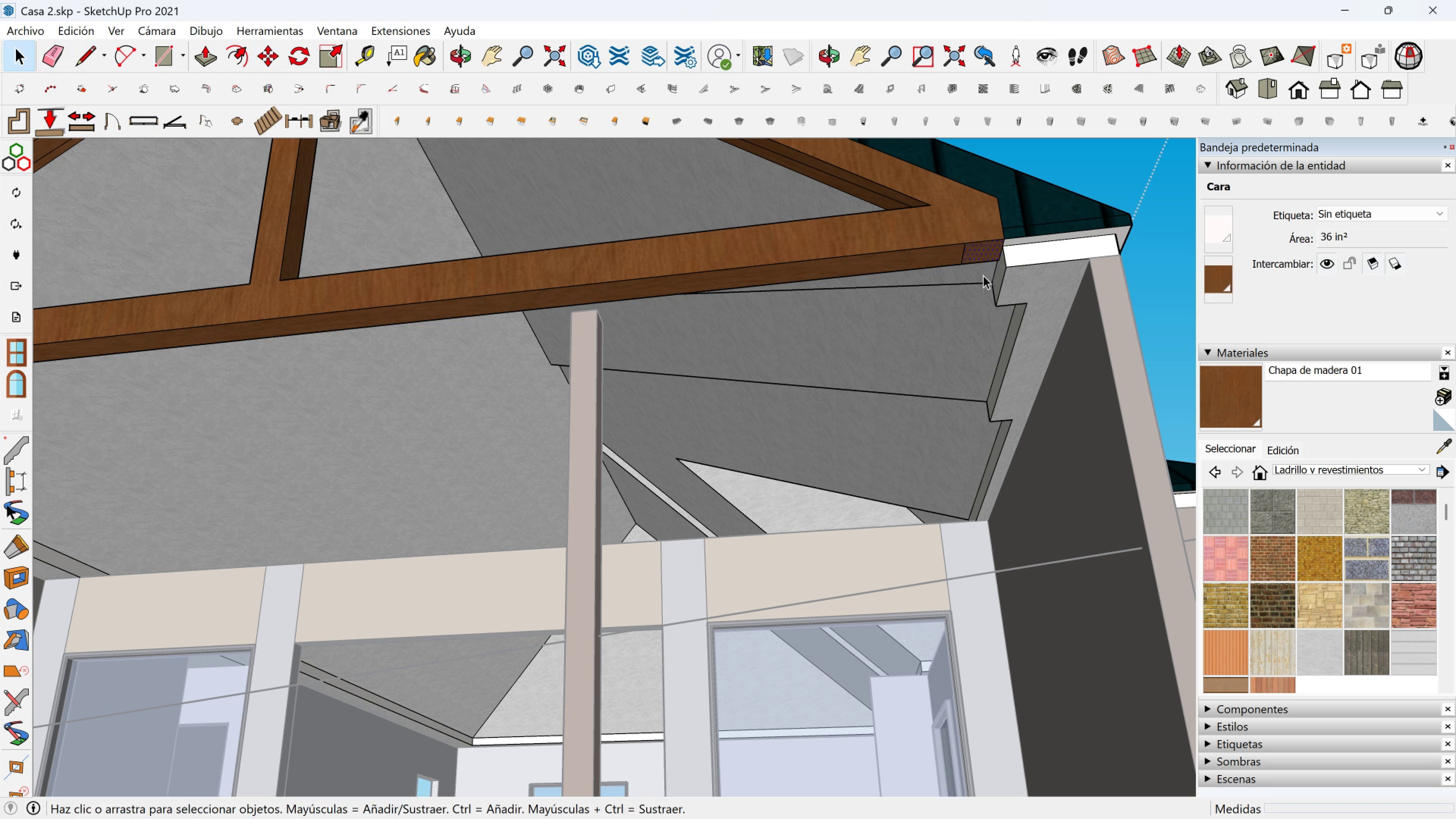 
key(M)
 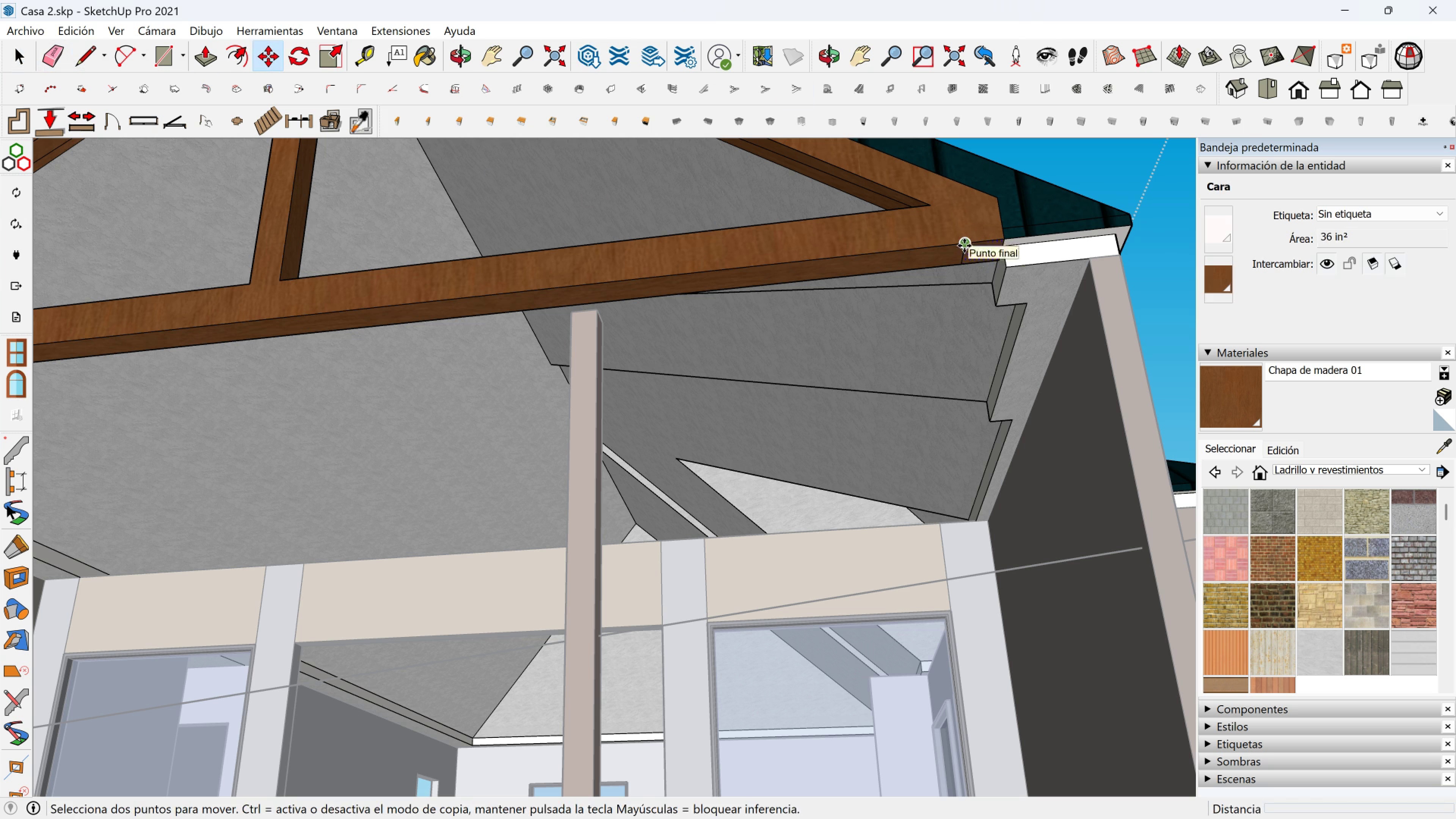 
key(Control+ControlLeft)
 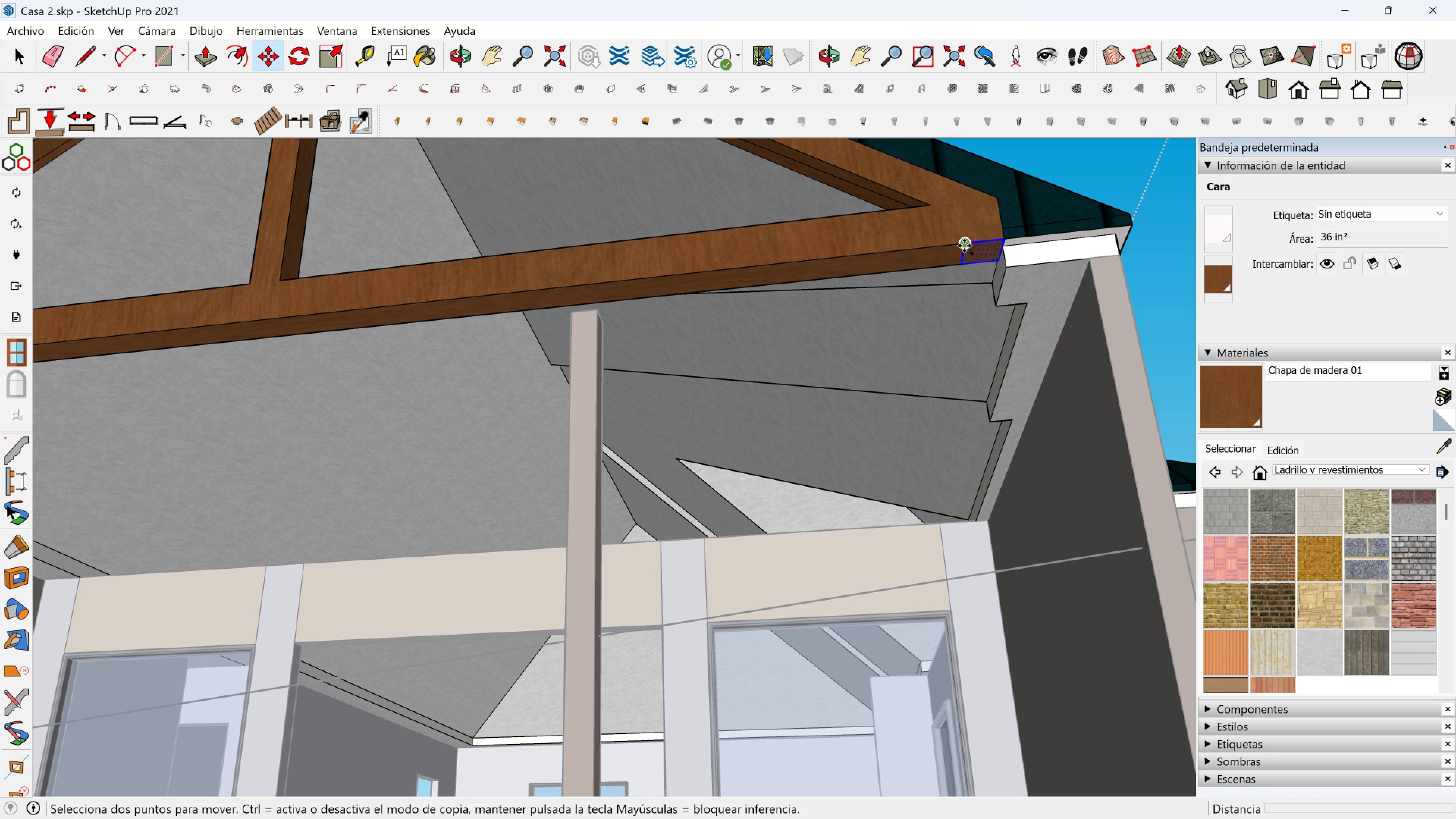 
left_click([964, 246])
 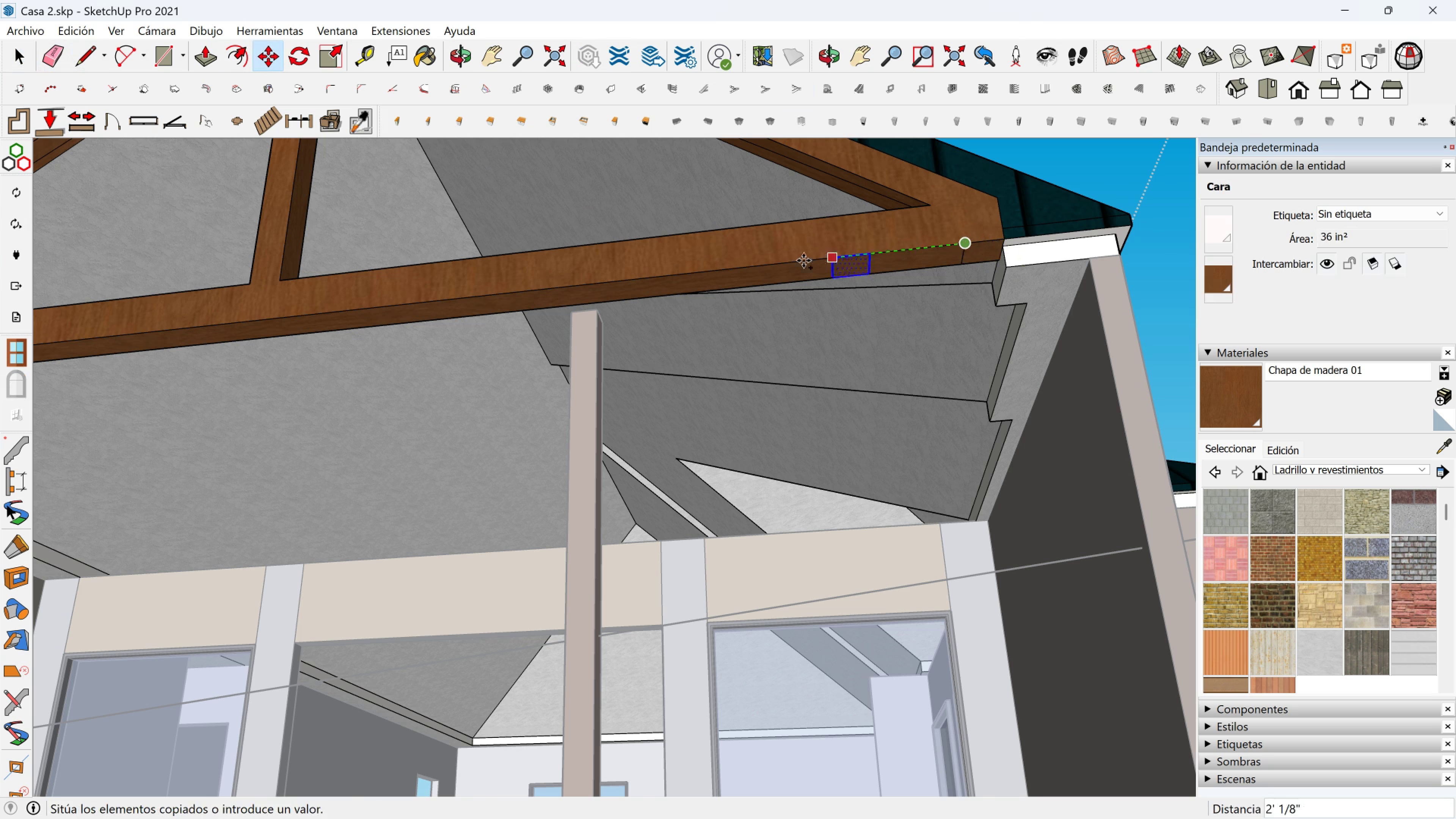 
scroll: coordinate [699, 273], scroll_direction: down, amount: 4.0